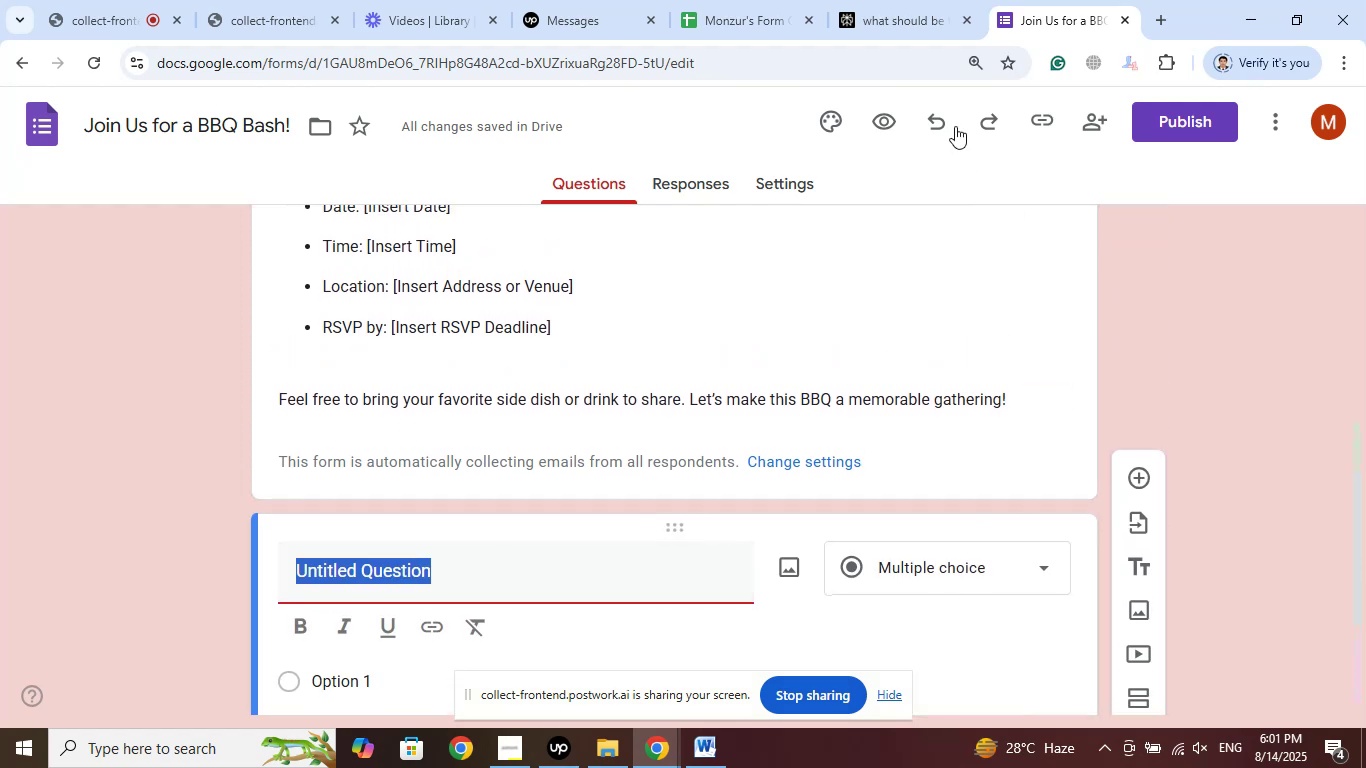 
left_click([885, 0])
 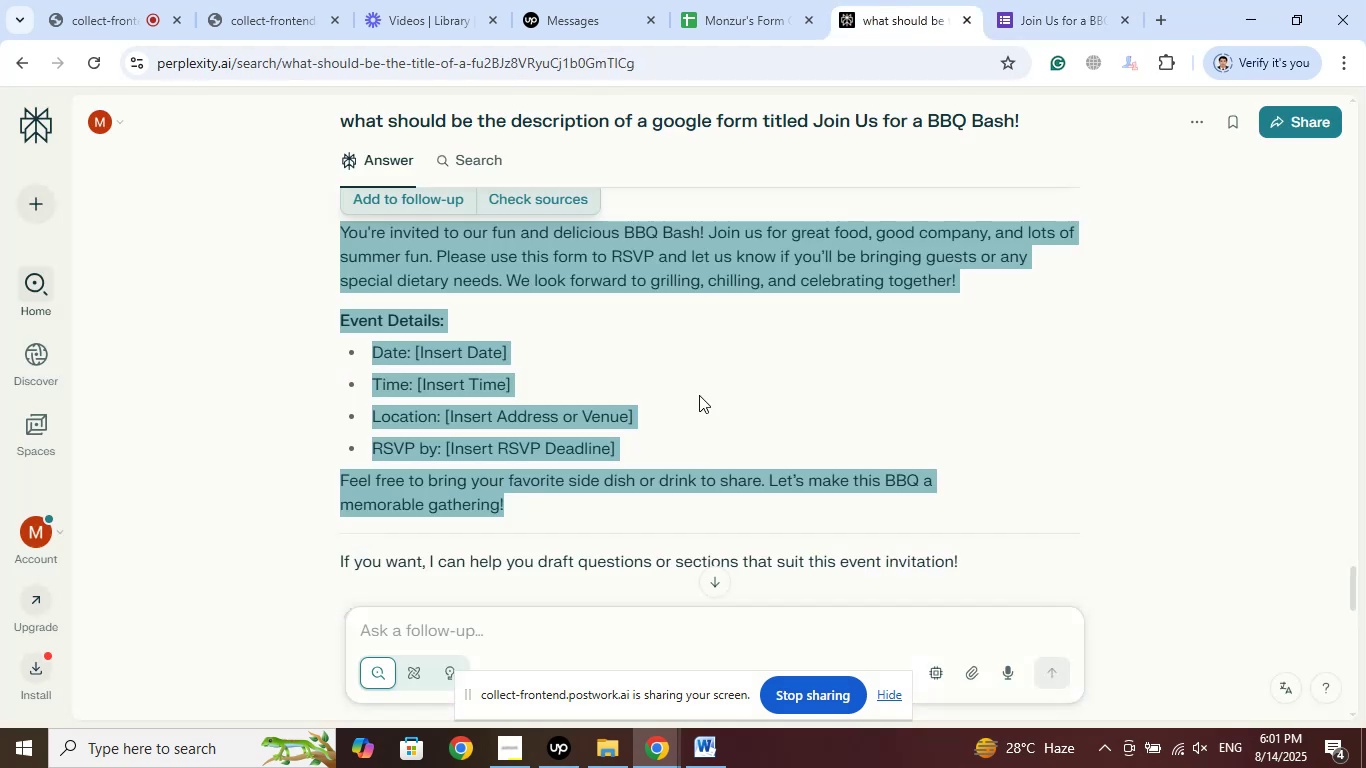 
scroll: coordinate [693, 349], scroll_direction: down, amount: 7.0
 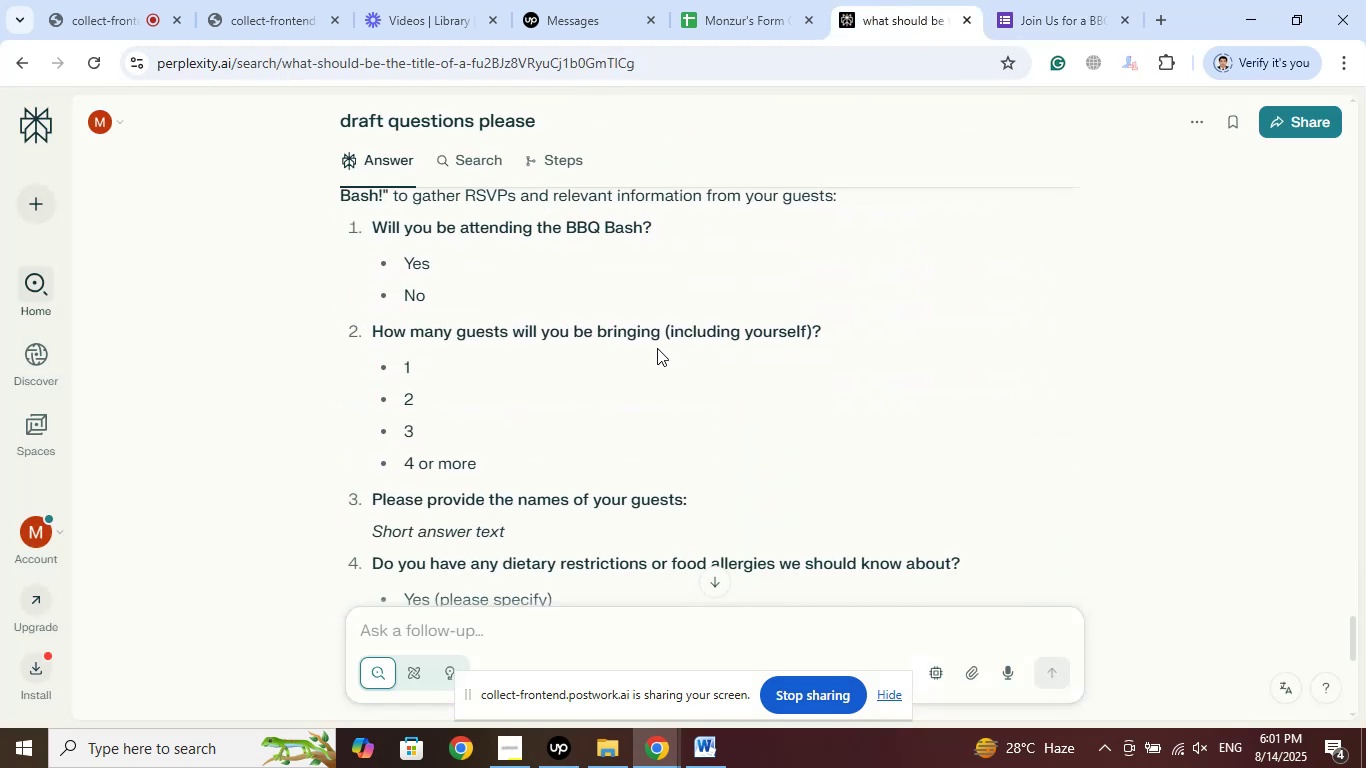 
scroll: coordinate [657, 348], scroll_direction: up, amount: 1.0
 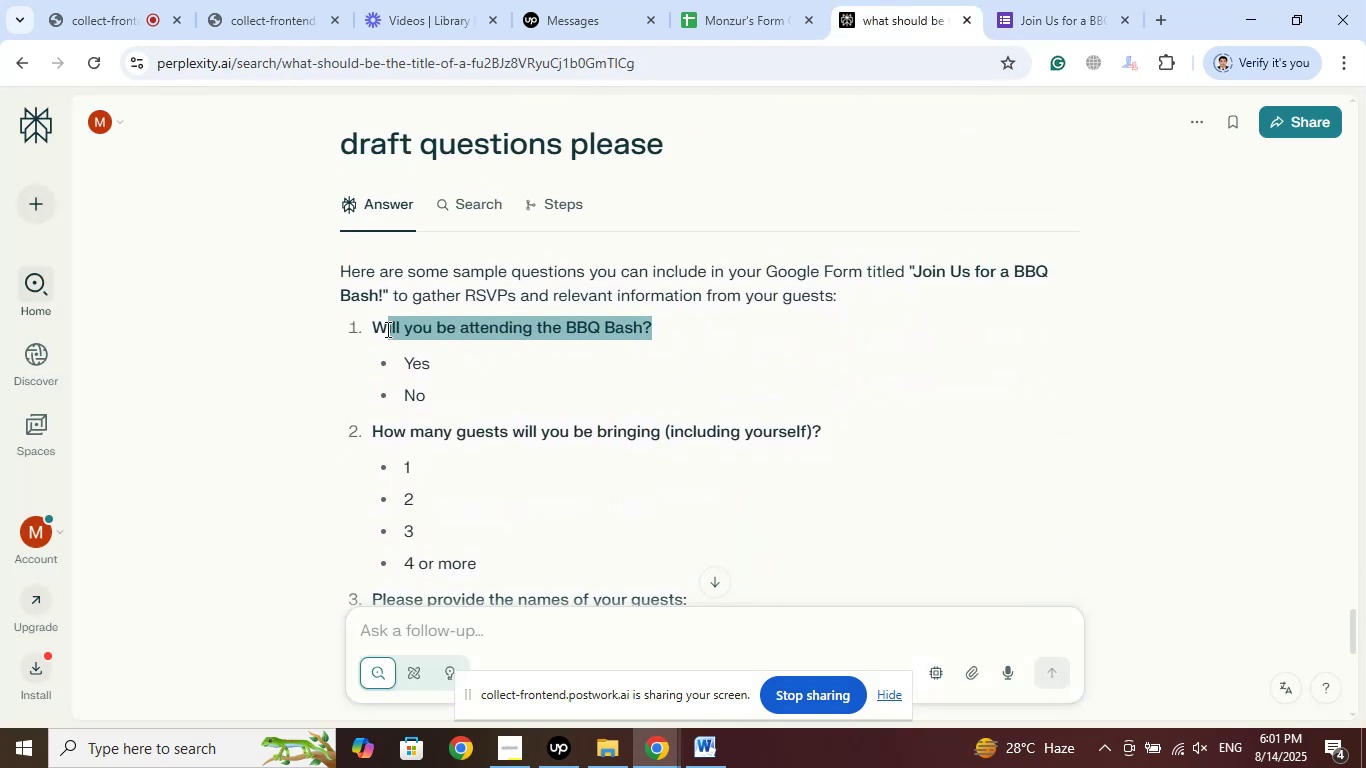 
right_click([538, 330])
 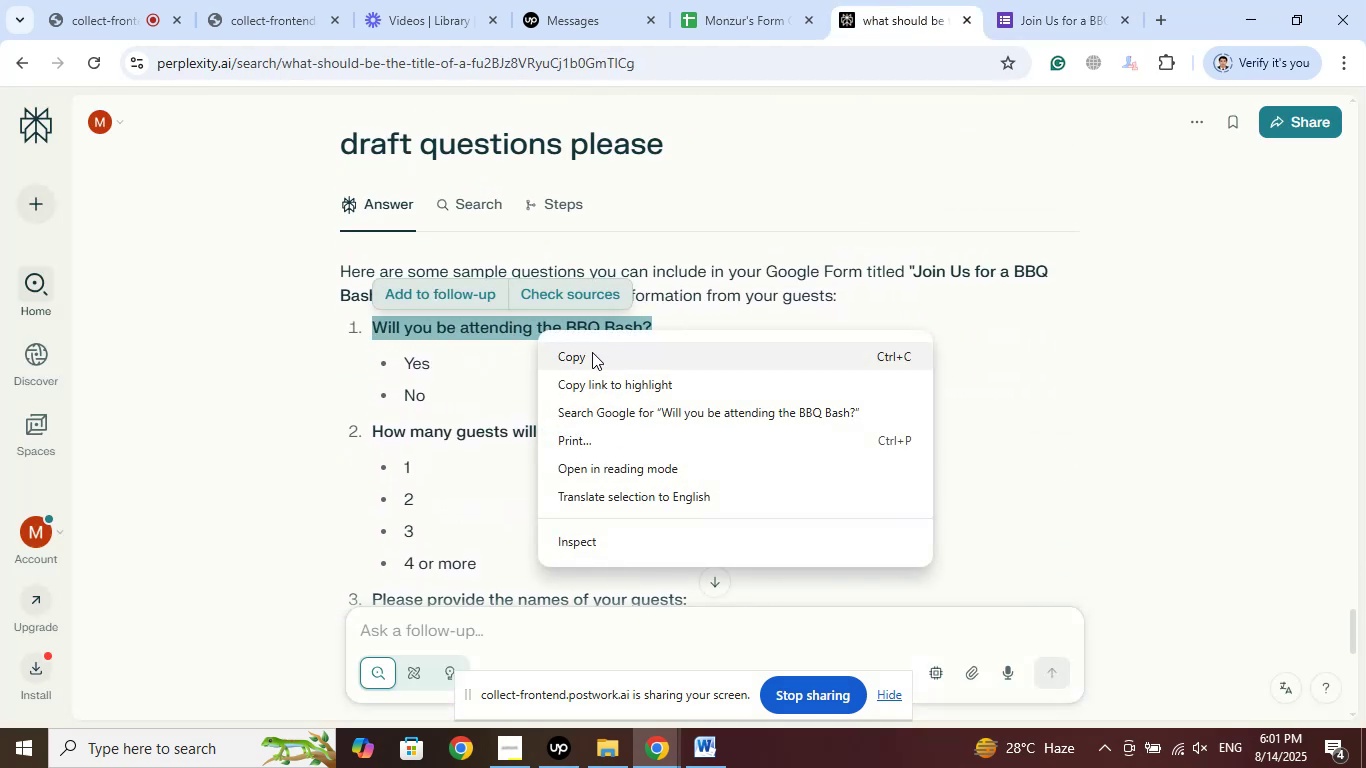 
left_click([592, 357])
 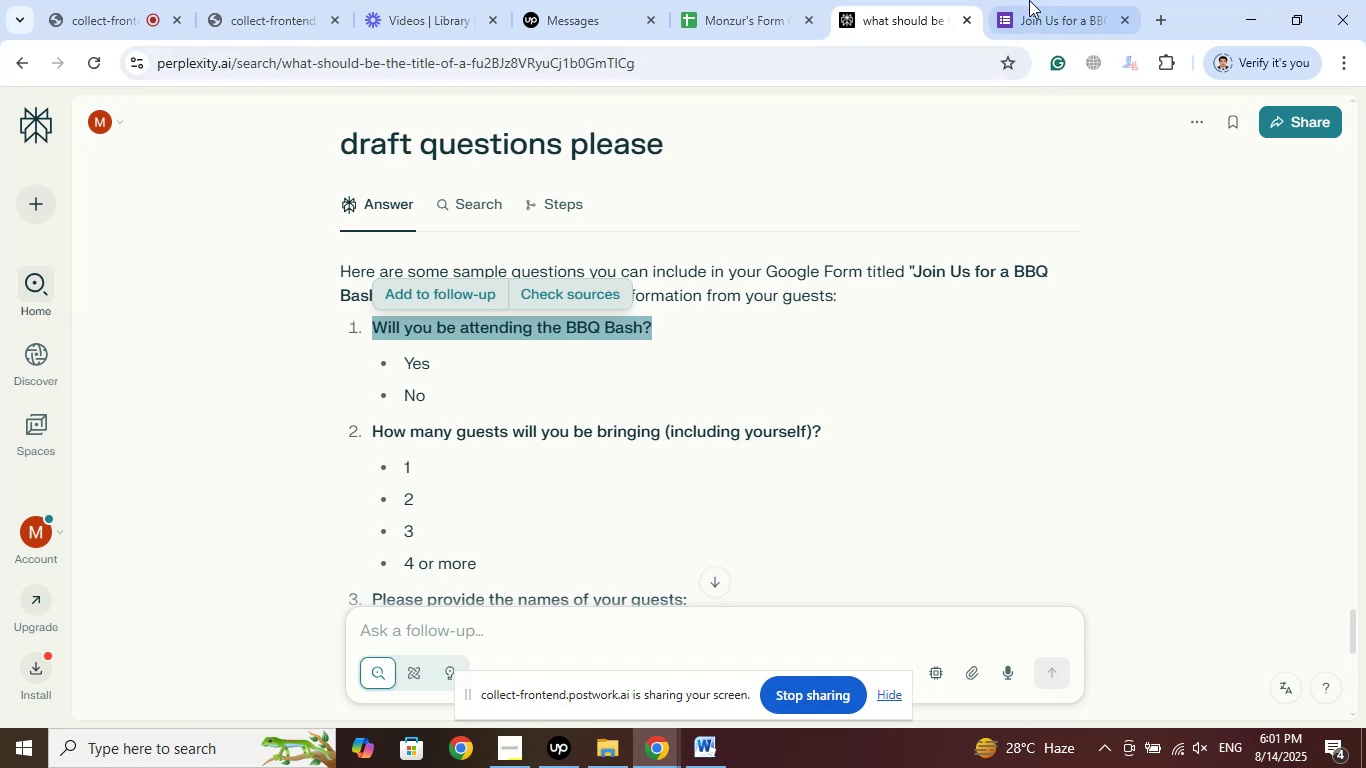 
left_click([1029, 0])
 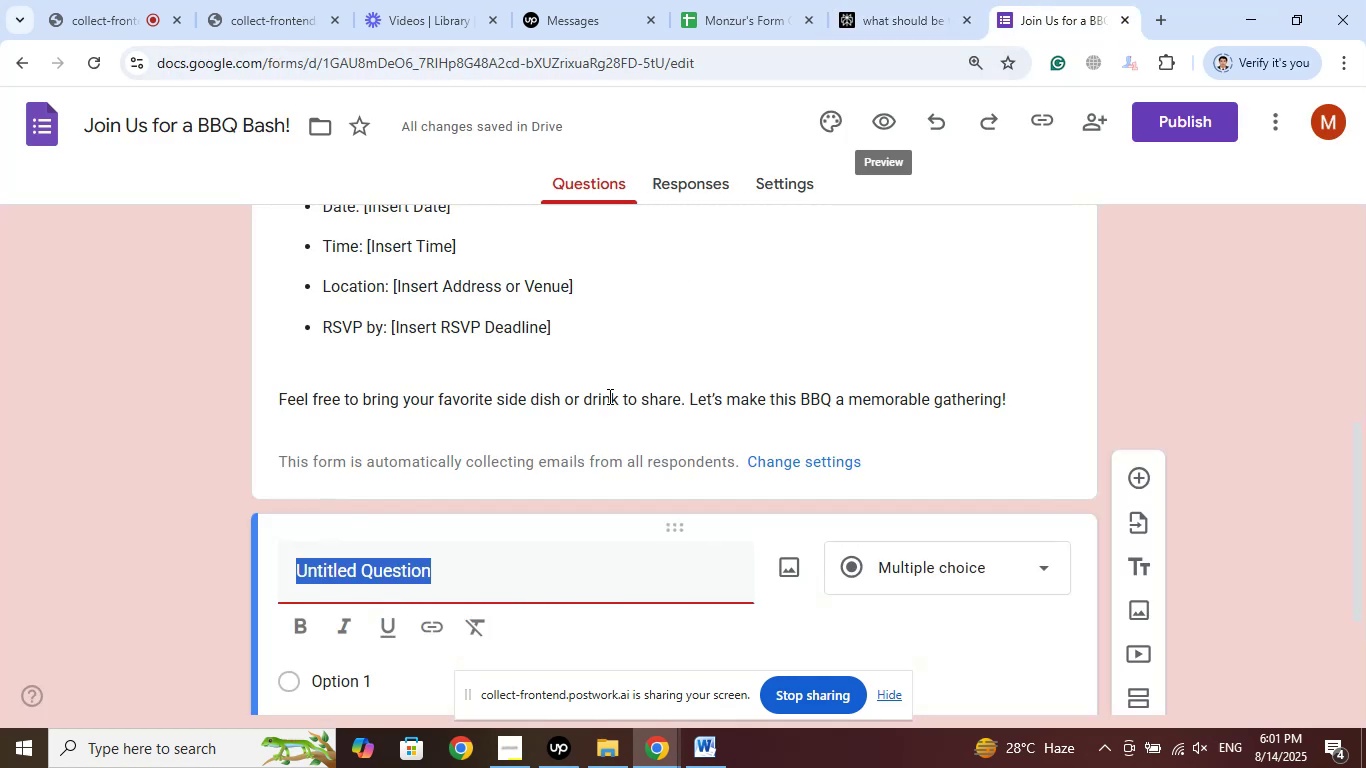 
scroll: coordinate [607, 398], scroll_direction: down, amount: 2.0
 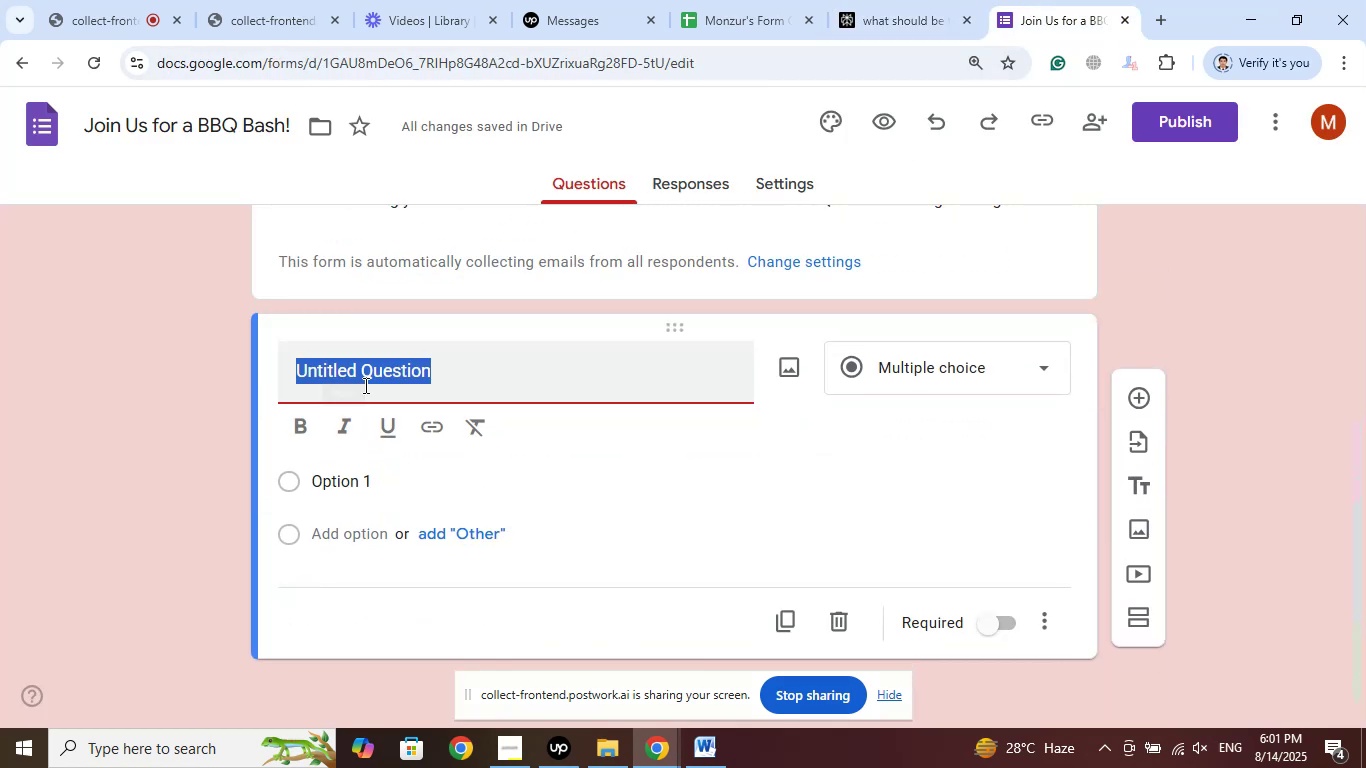 
right_click([373, 376])
 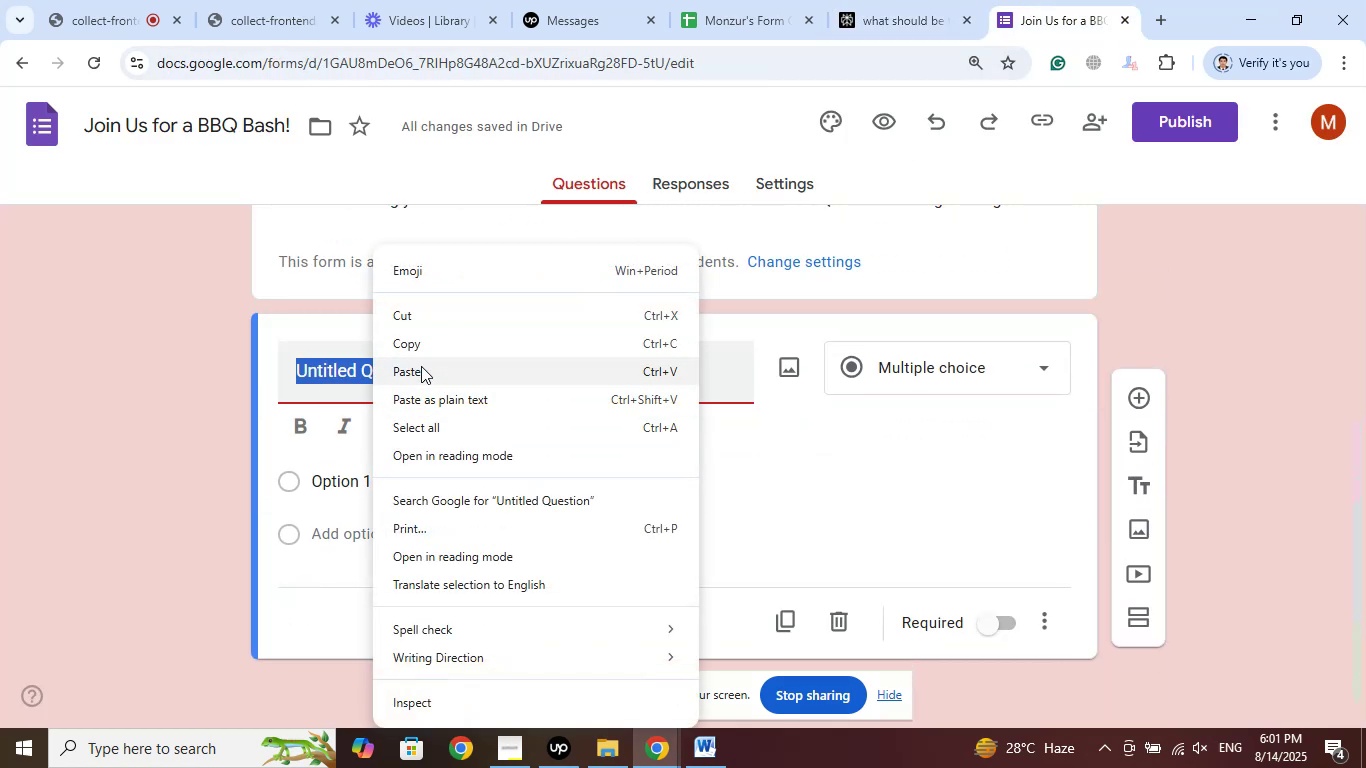 
left_click([421, 366])
 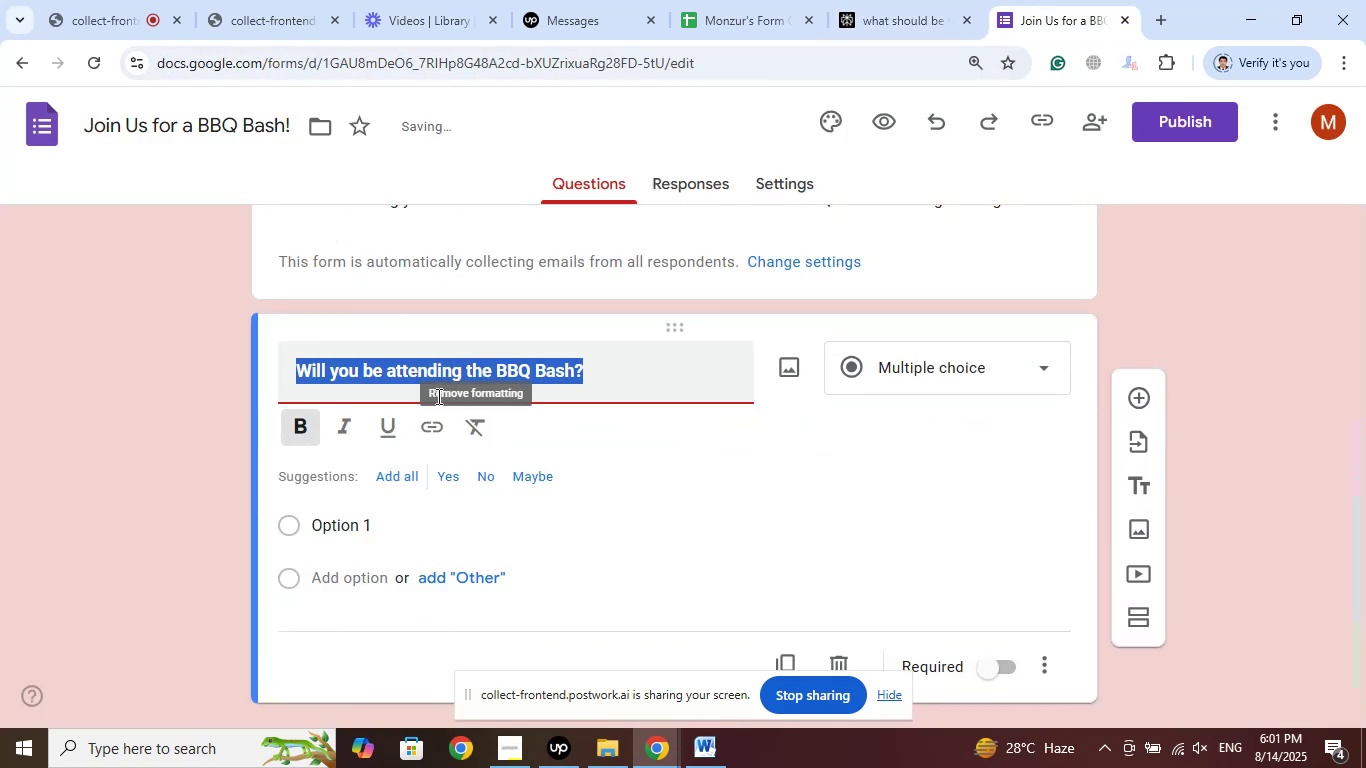 
left_click([306, 427])
 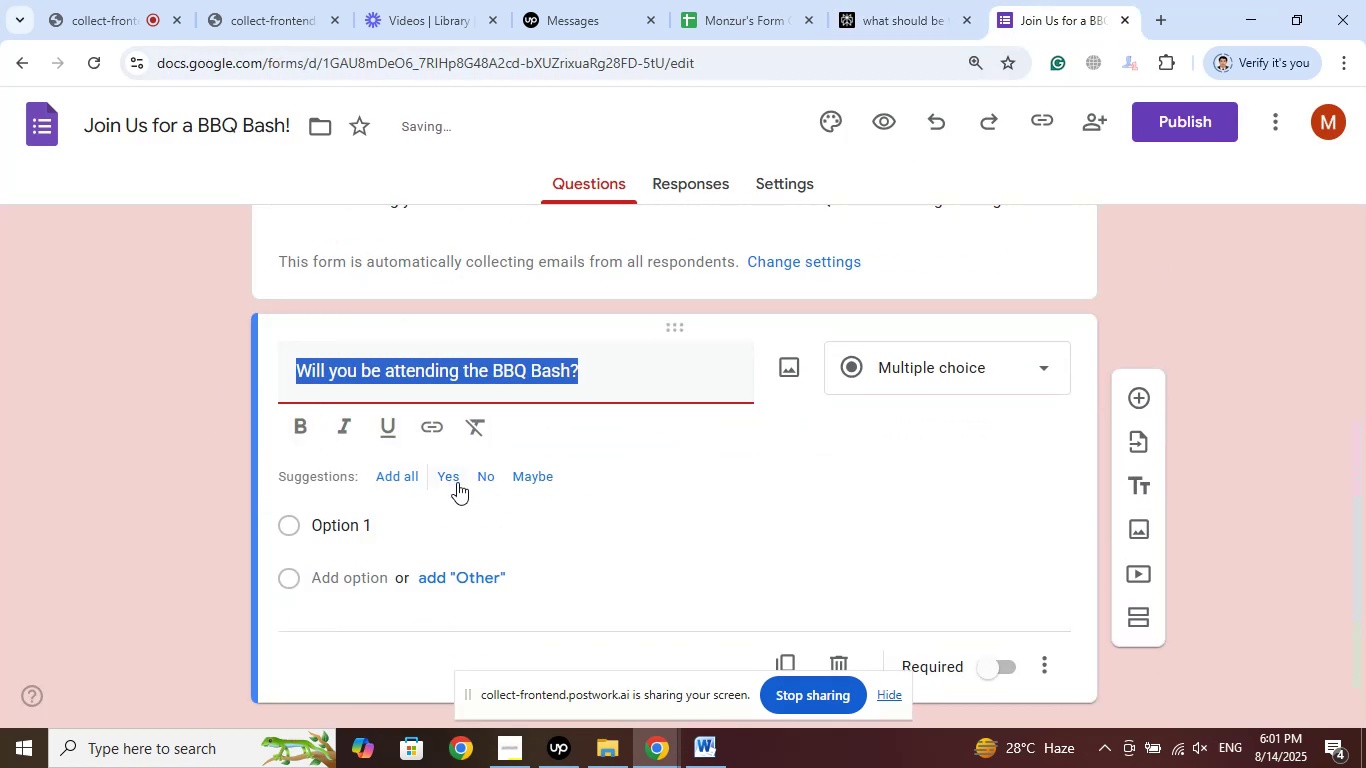 
left_click([454, 476])
 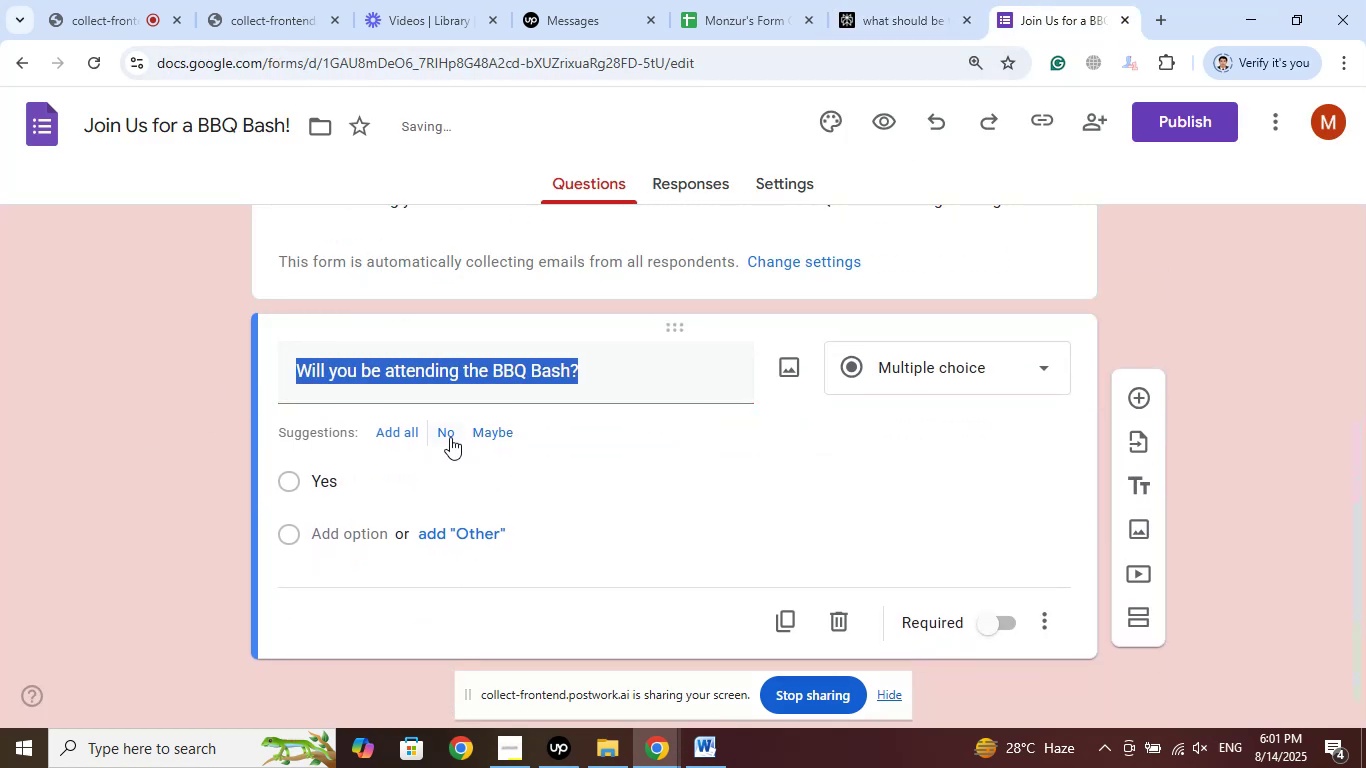 
left_click([431, 428])
 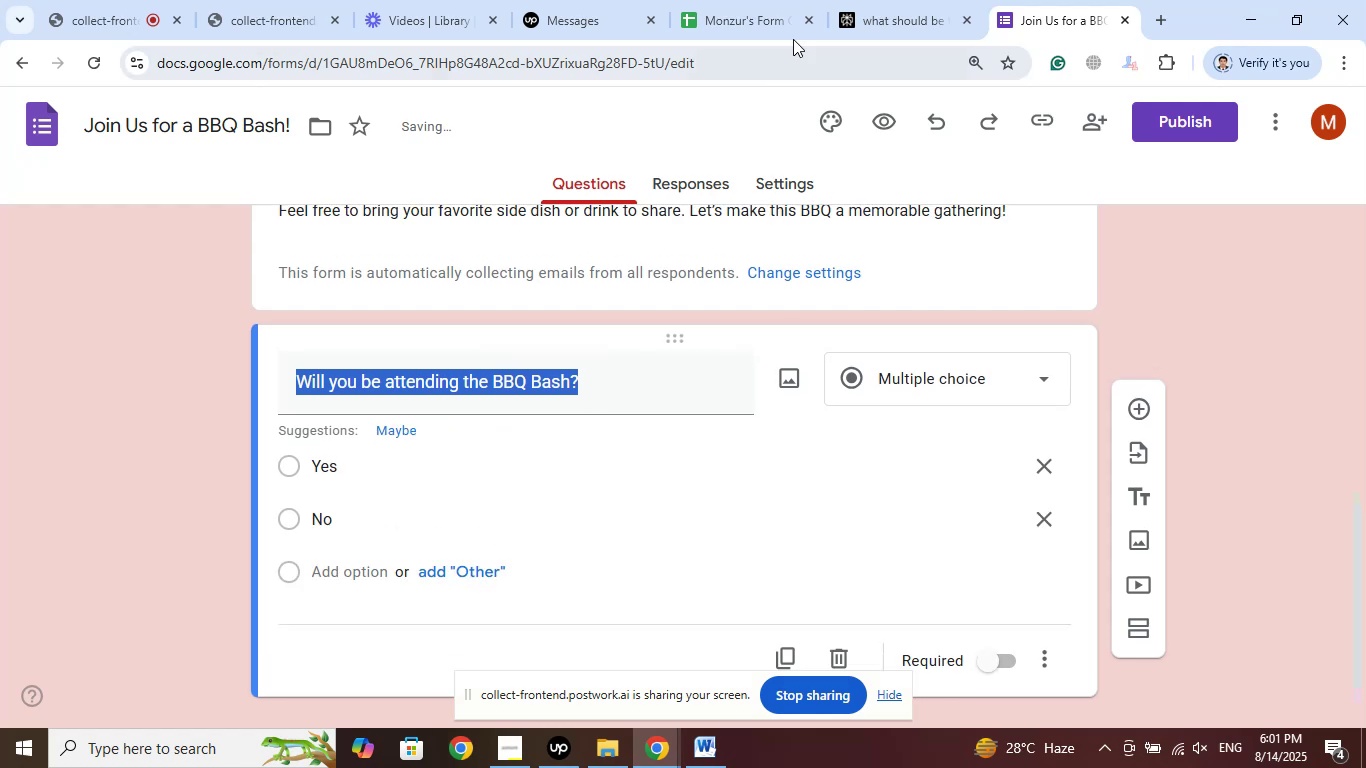 
left_click([866, 5])
 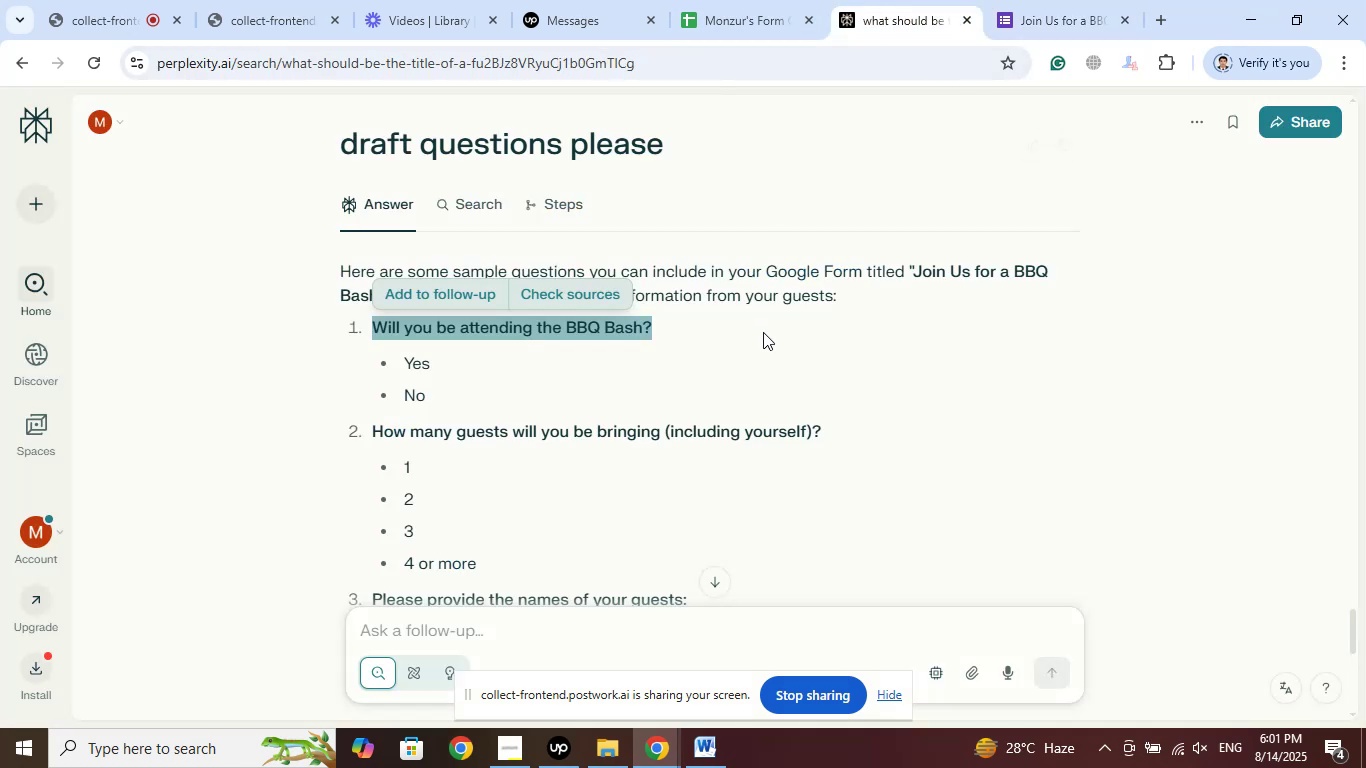 
scroll: coordinate [763, 332], scroll_direction: down, amount: 2.0
 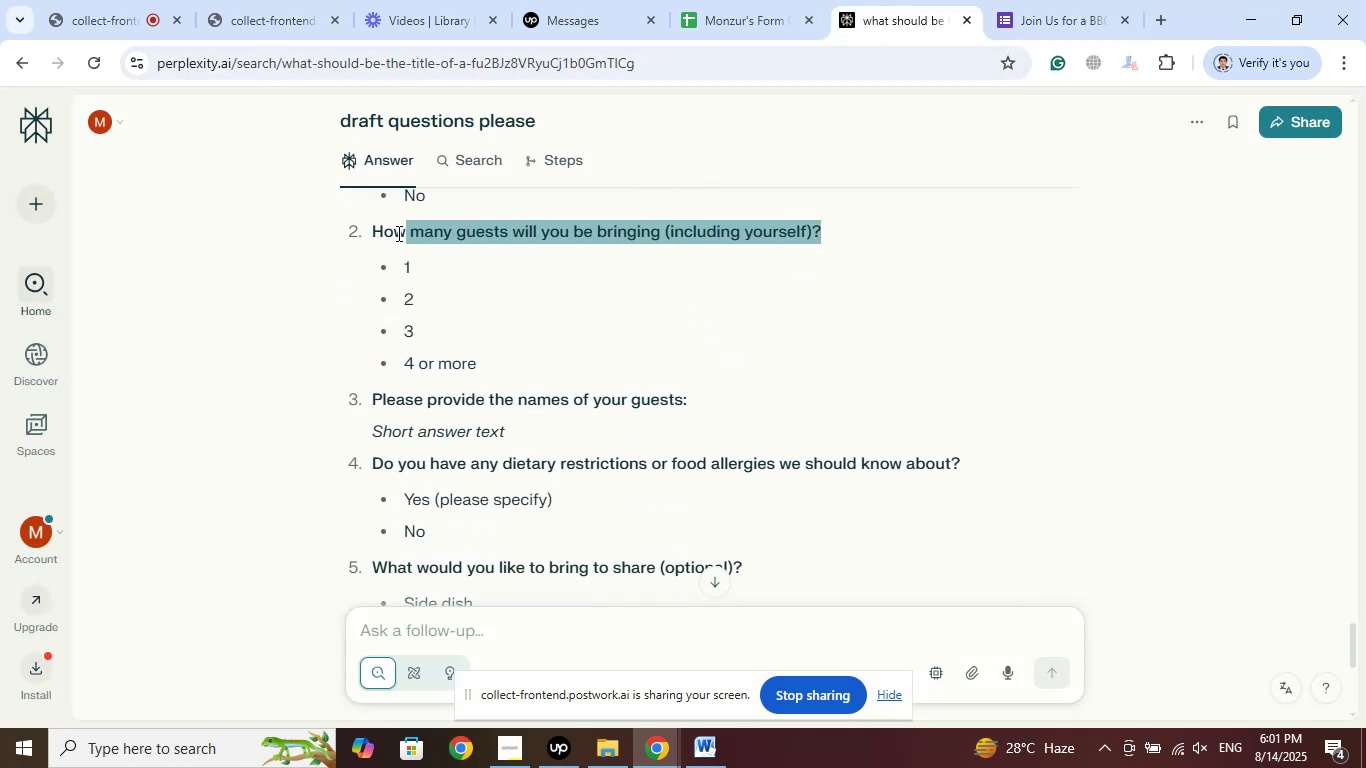 
wait(5.23)
 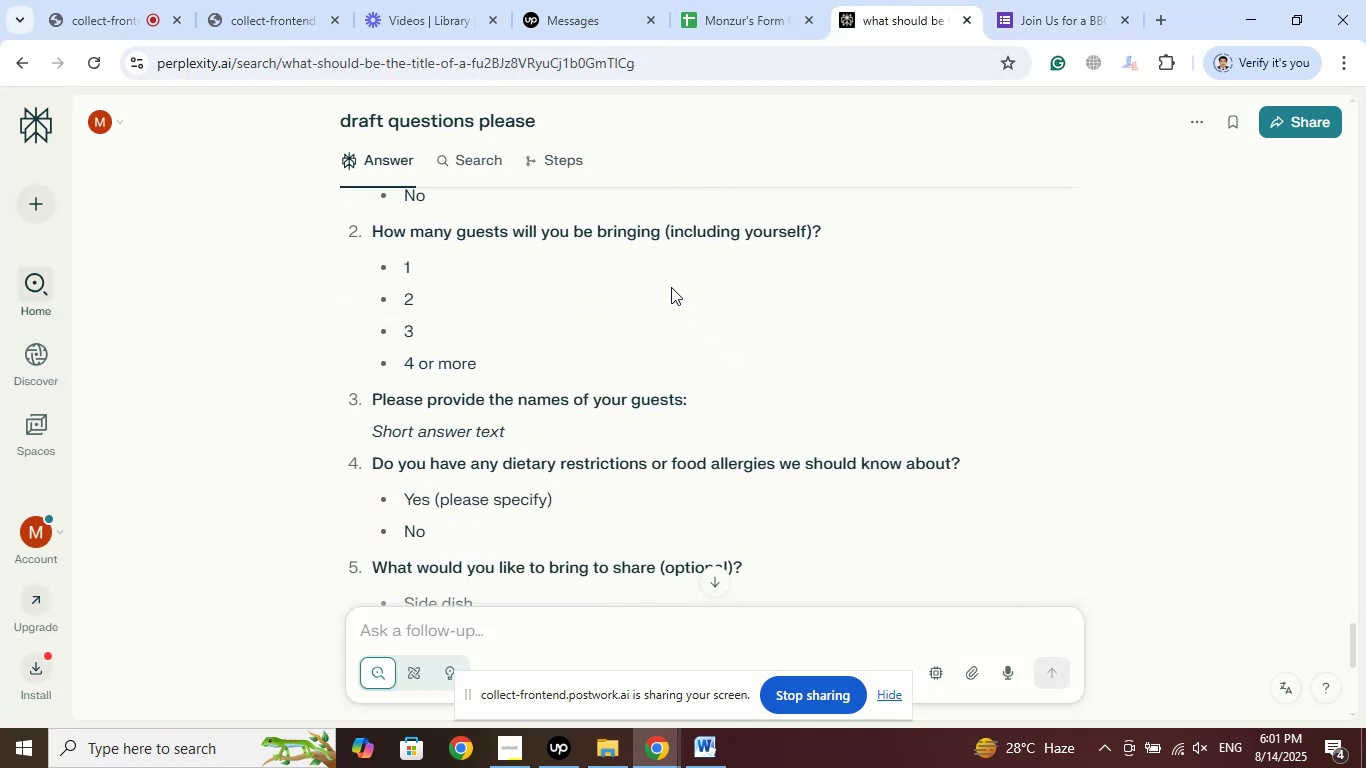 
right_click([374, 231])
 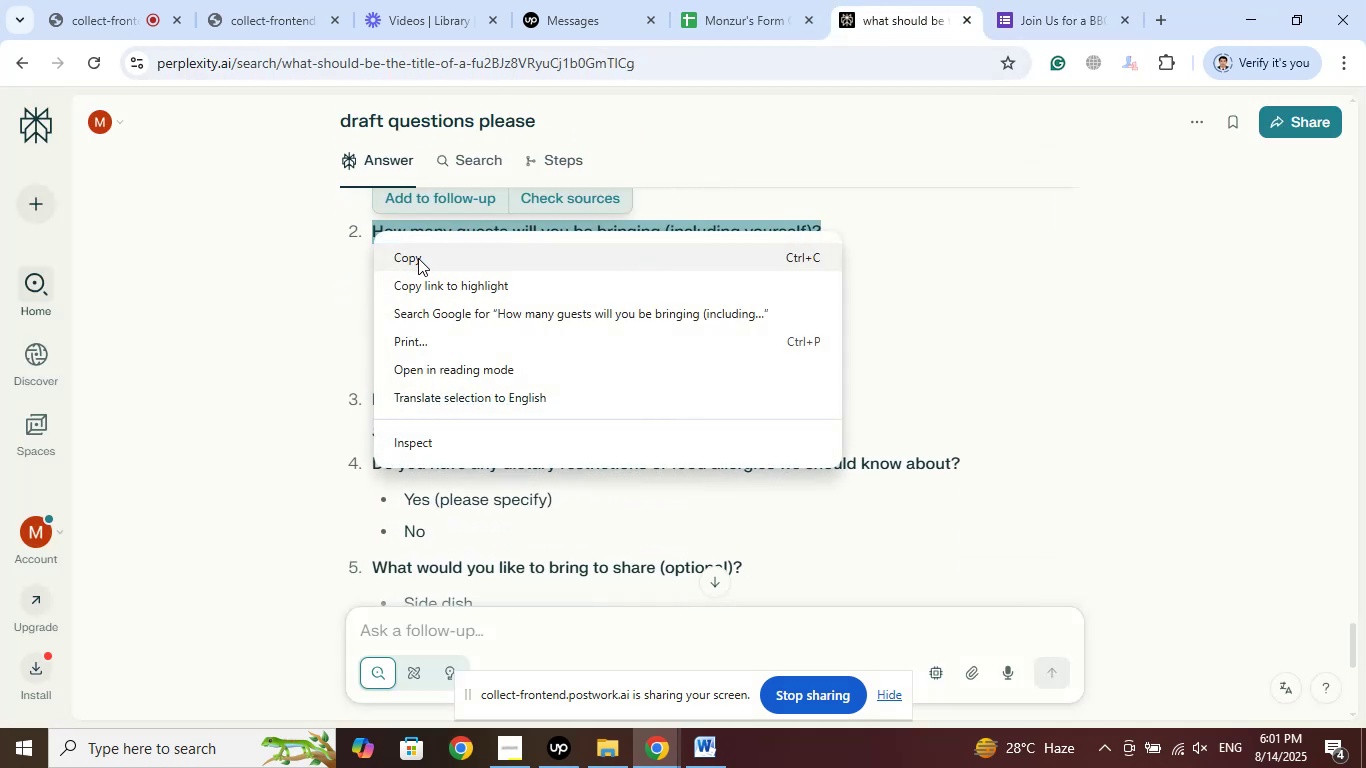 
left_click([419, 260])
 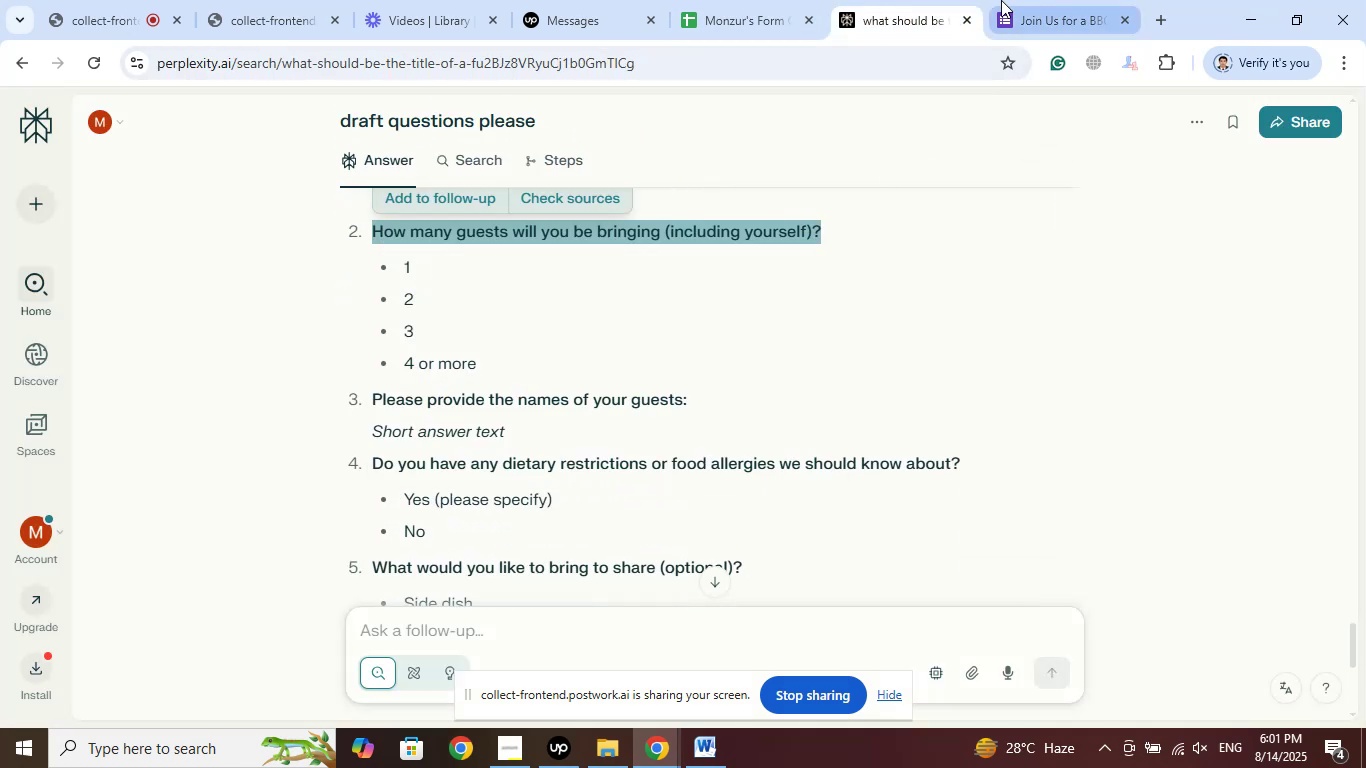 
left_click([1043, 9])
 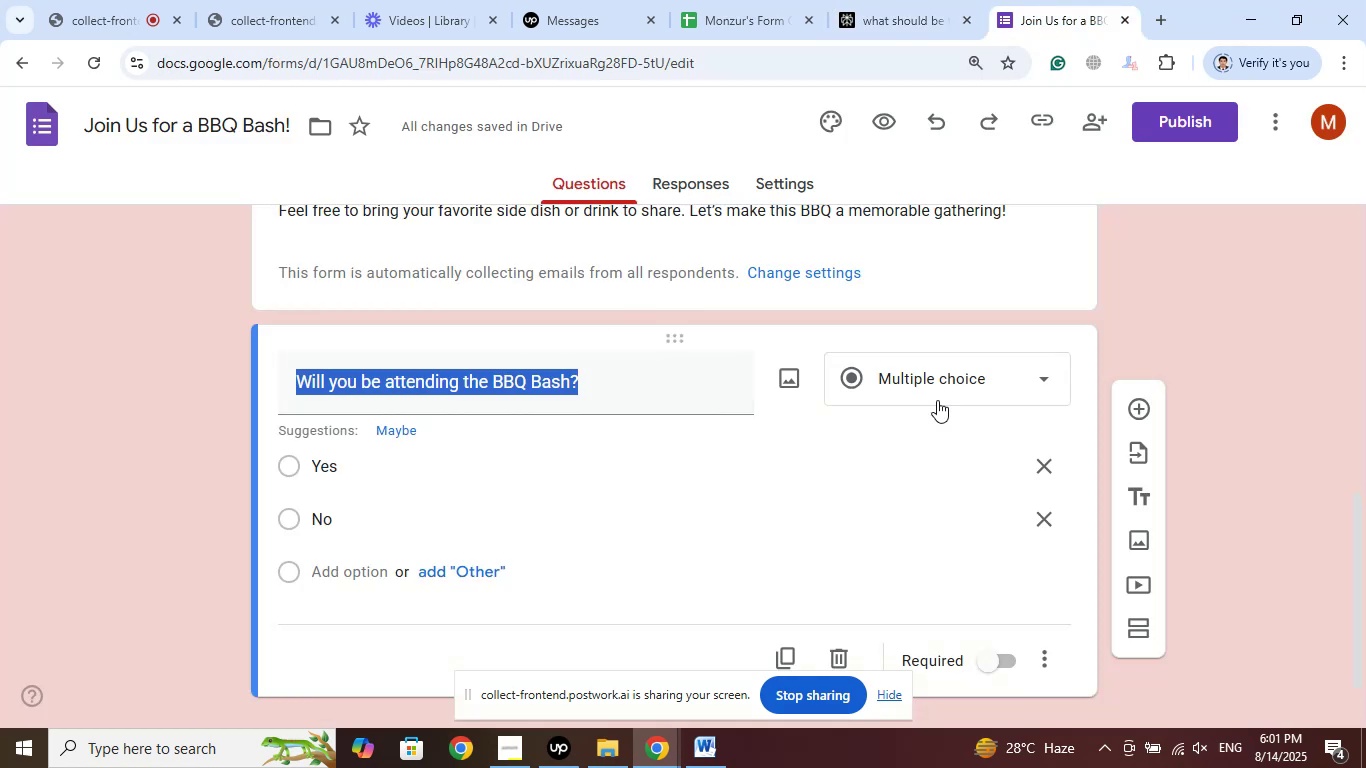 
scroll: coordinate [826, 422], scroll_direction: down, amount: 3.0
 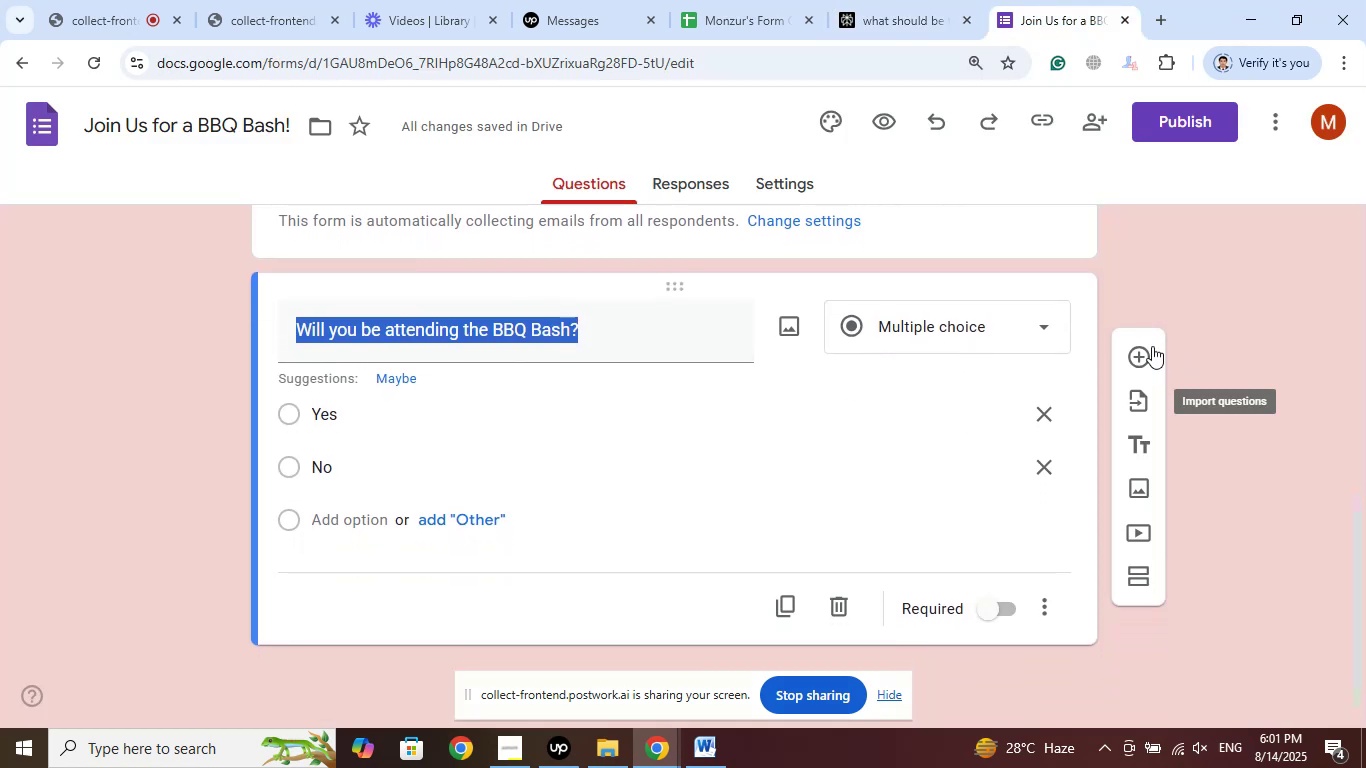 
left_click([1136, 356])
 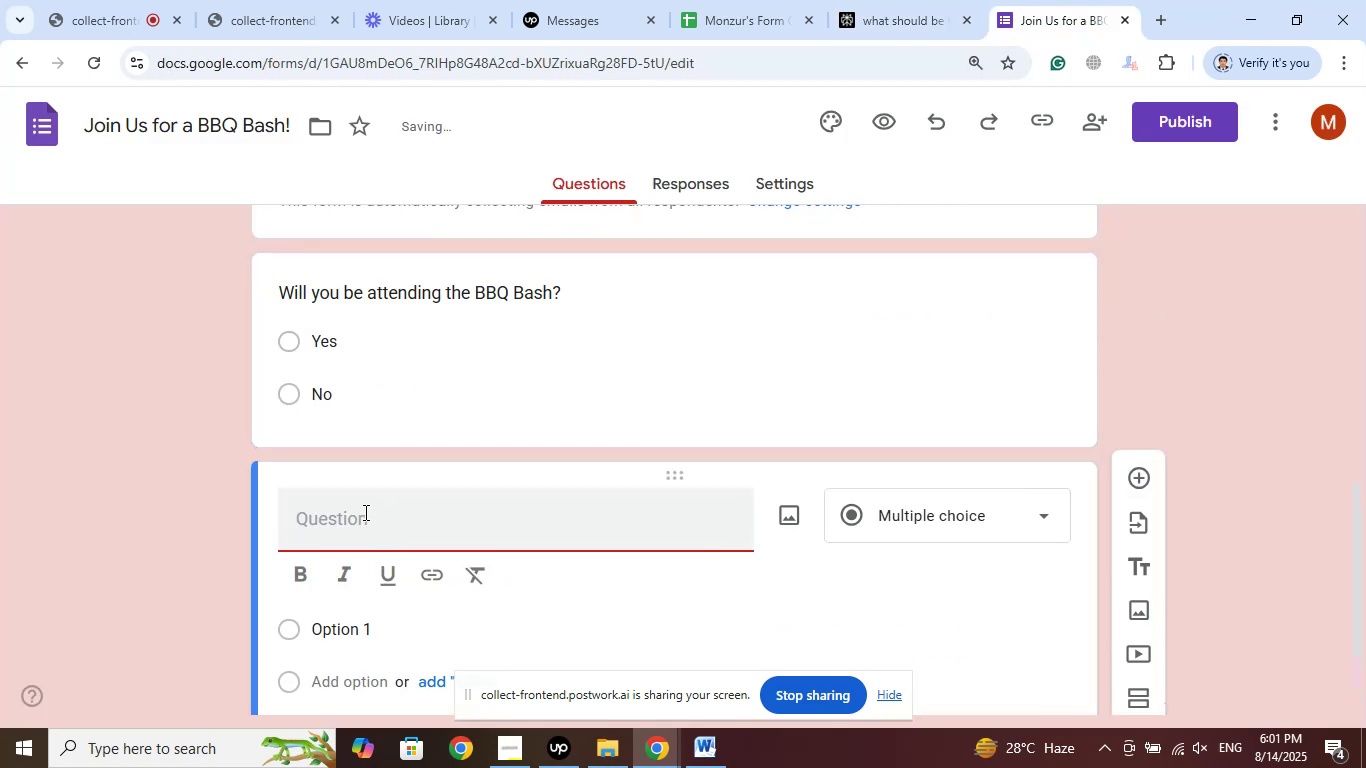 
right_click([359, 517])
 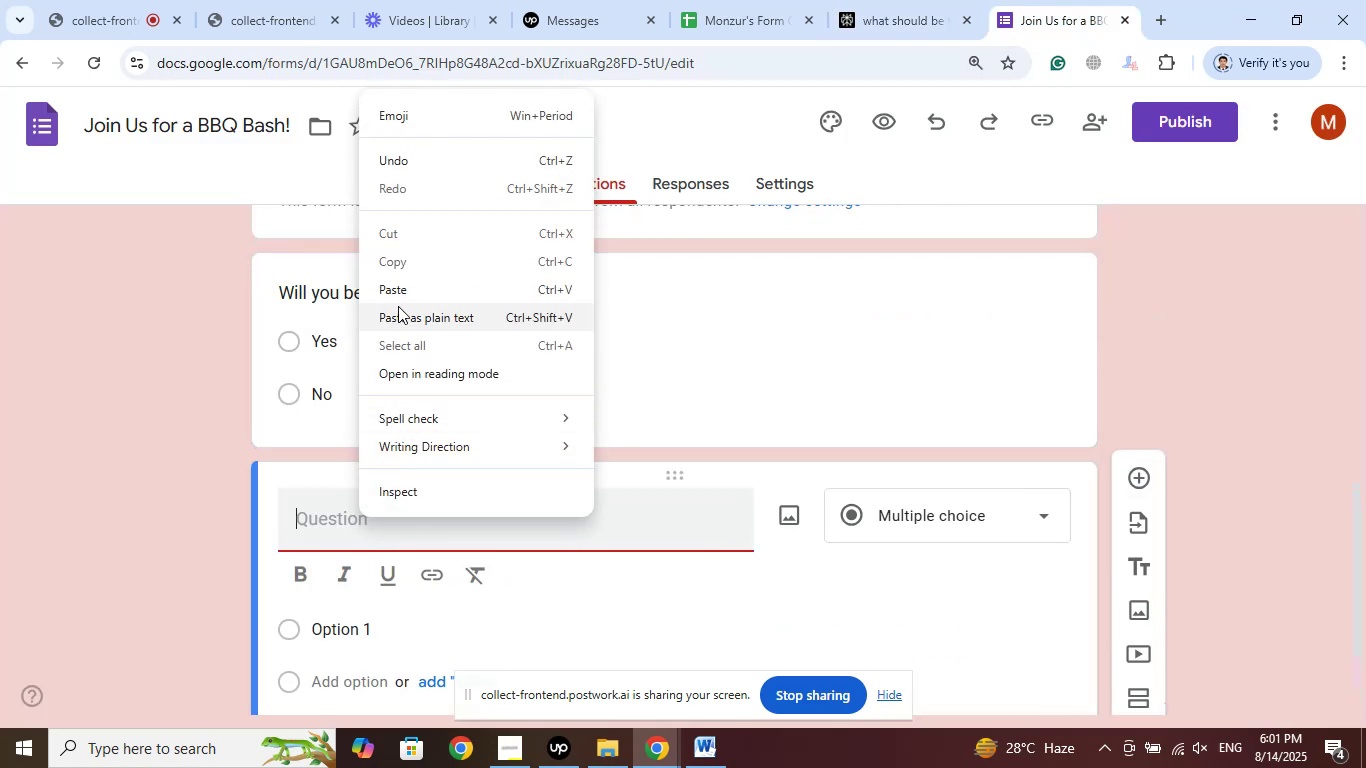 
left_click([395, 297])
 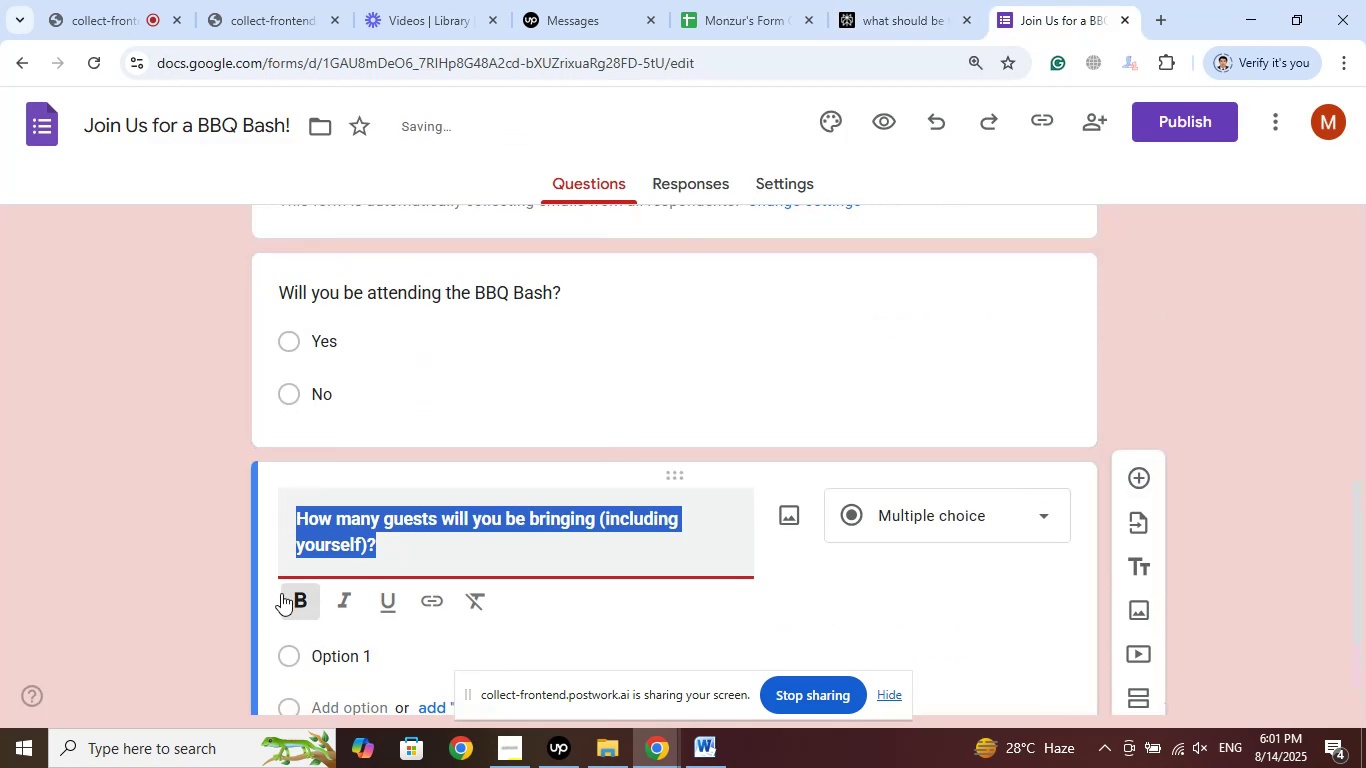 
left_click([291, 600])
 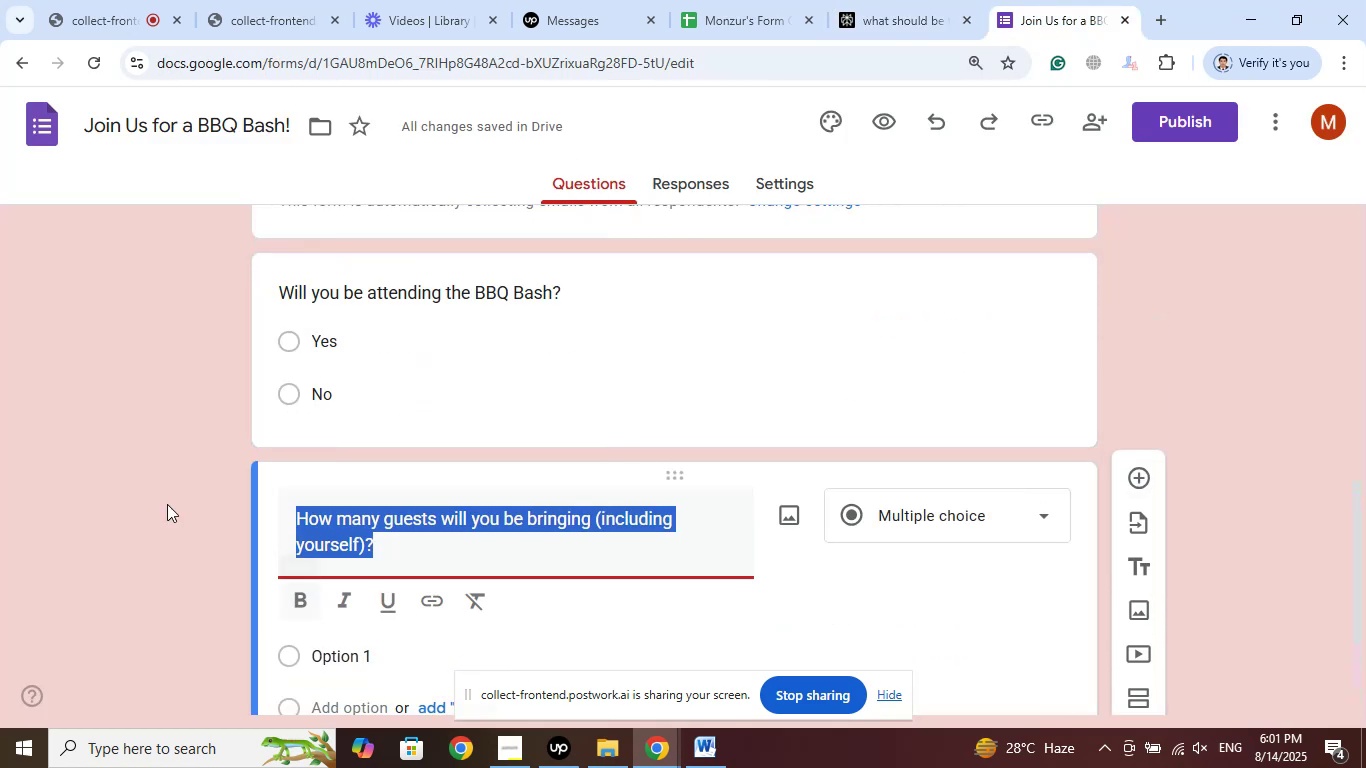 
scroll: coordinate [147, 460], scroll_direction: down, amount: 3.0
 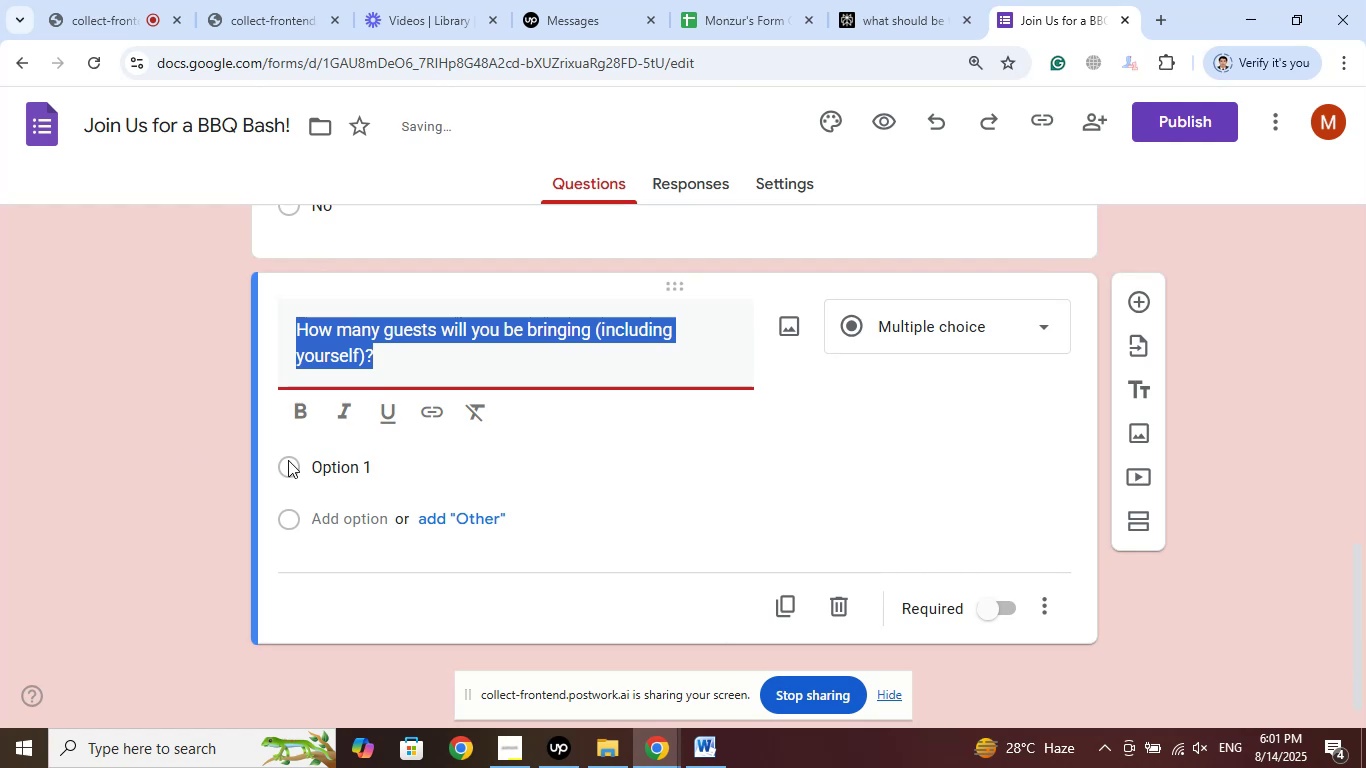 
left_click([356, 468])
 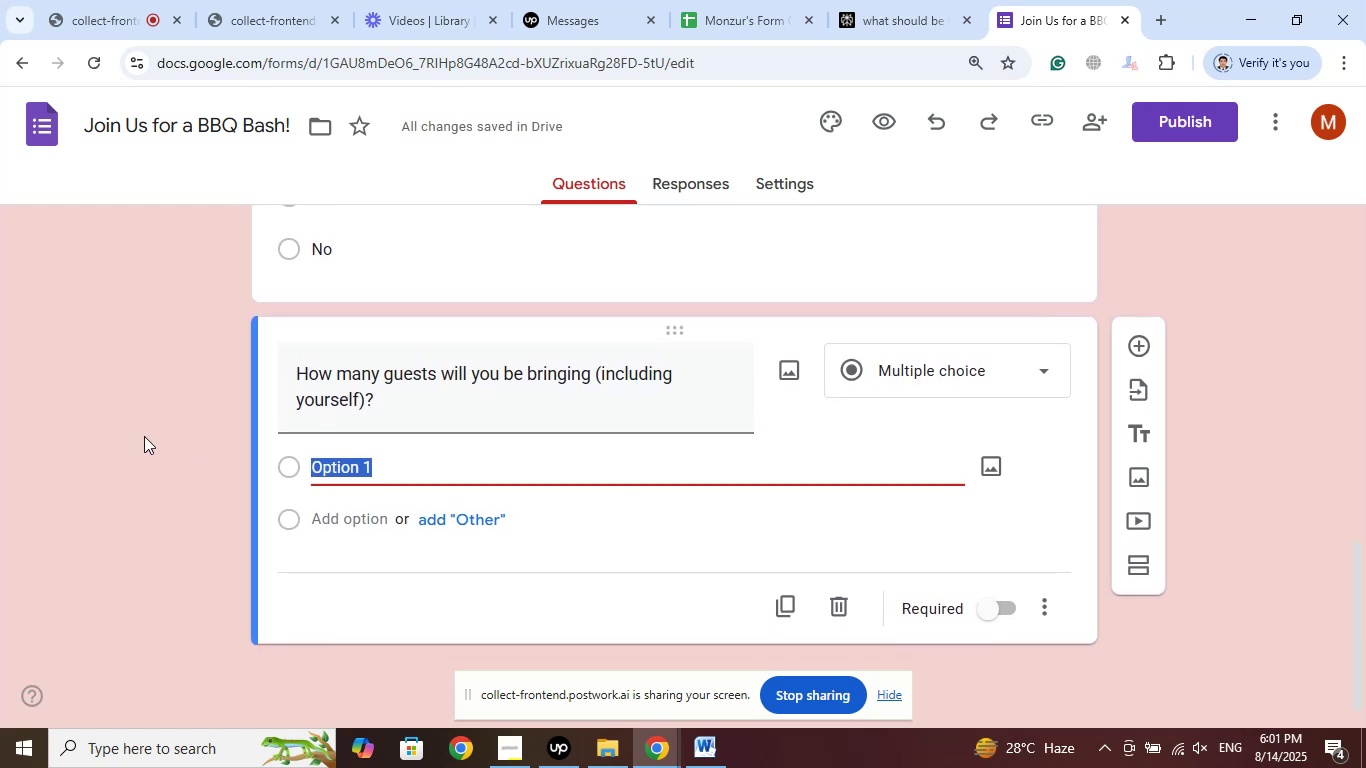 
key(Numpad1)
 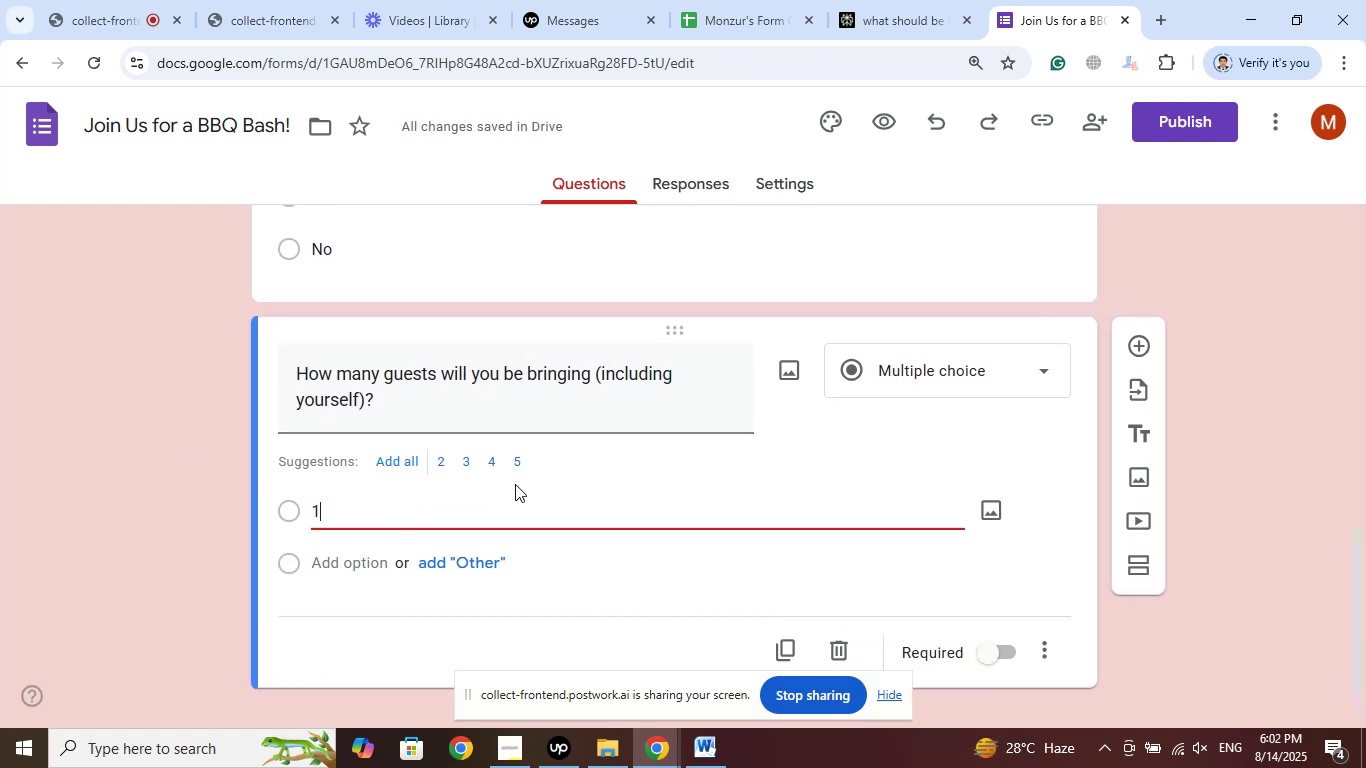 
left_click([398, 462])
 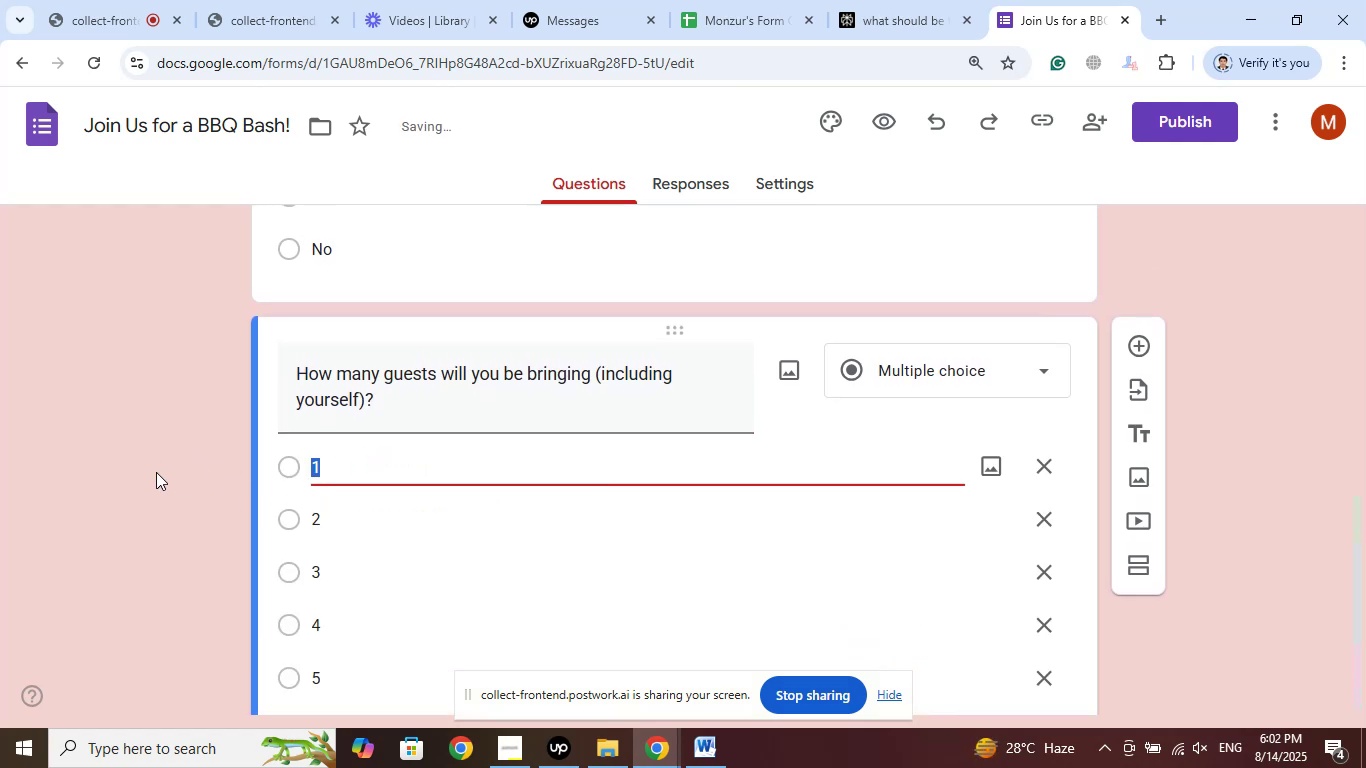 
scroll: coordinate [136, 473], scroll_direction: down, amount: 2.0
 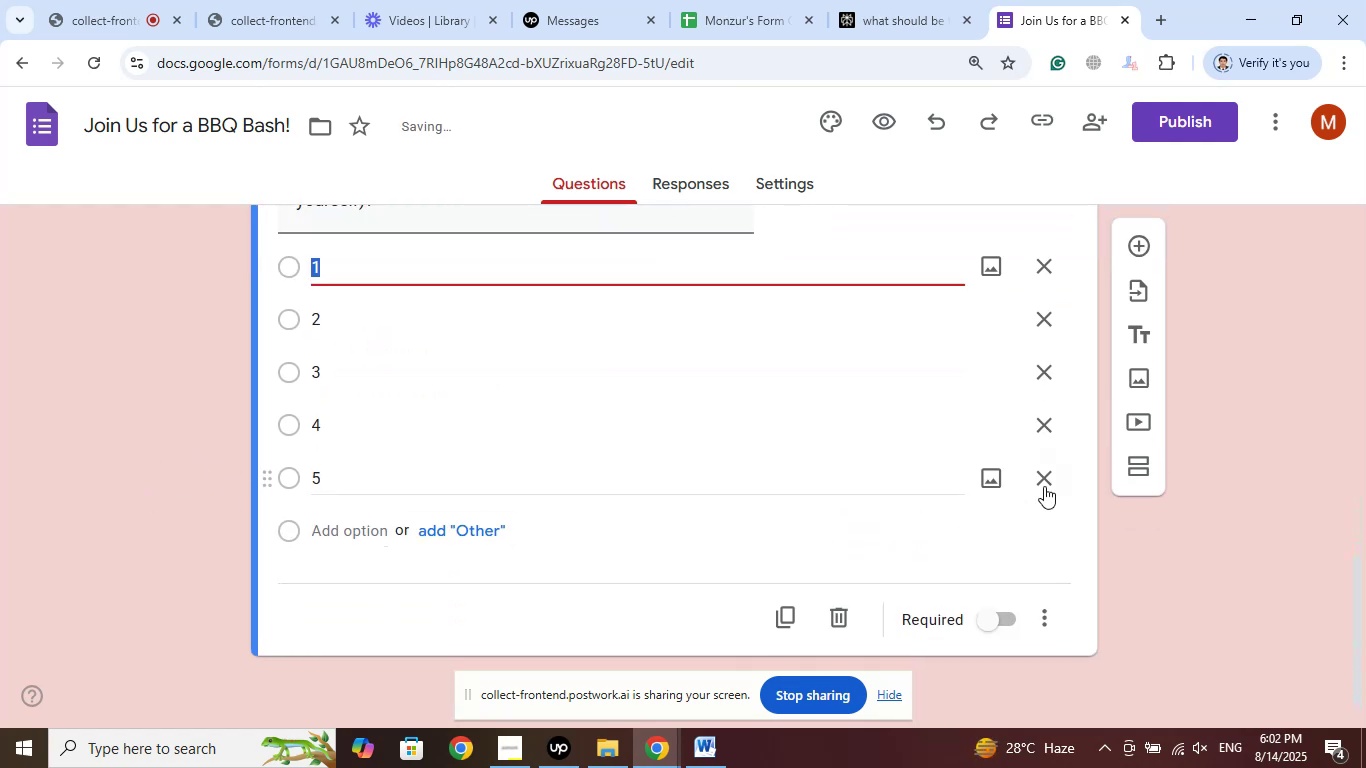 
left_click([1049, 480])
 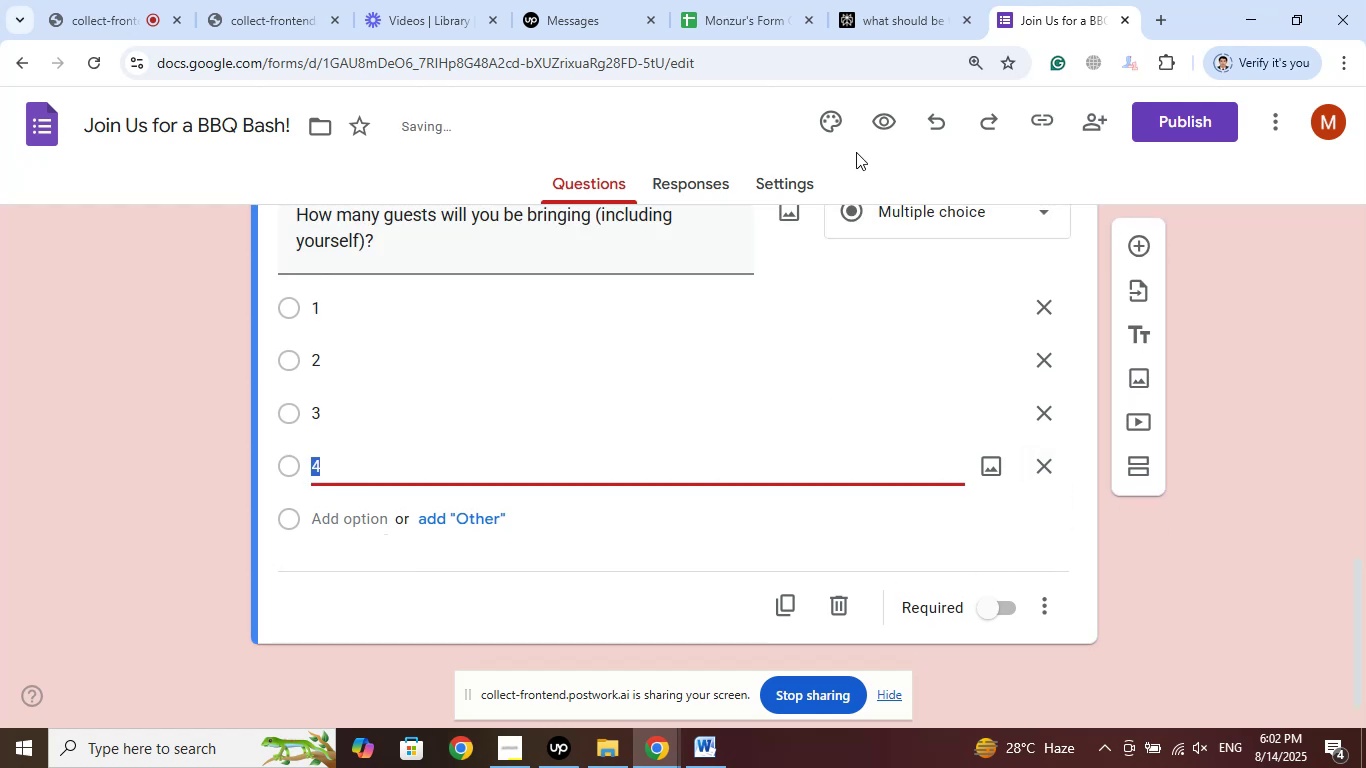 
left_click([876, 17])
 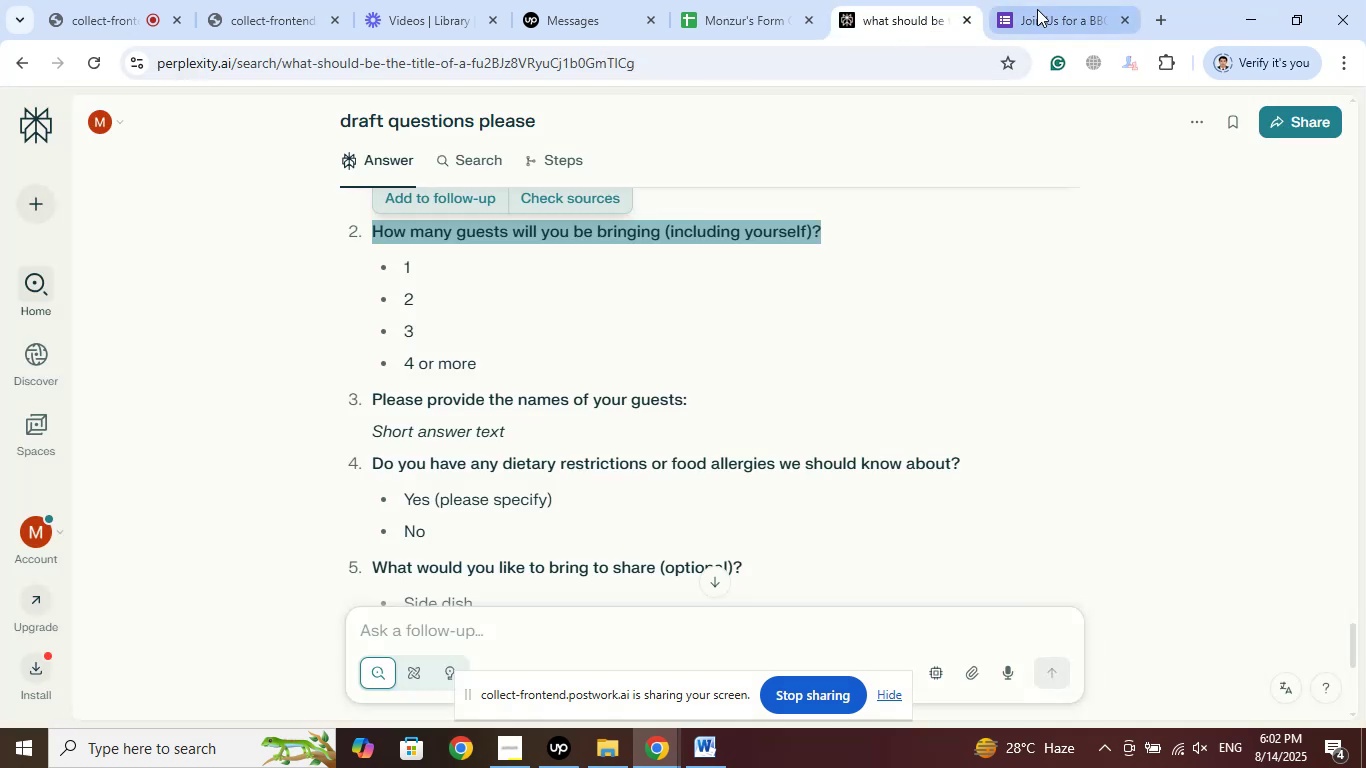 
left_click([1058, 9])
 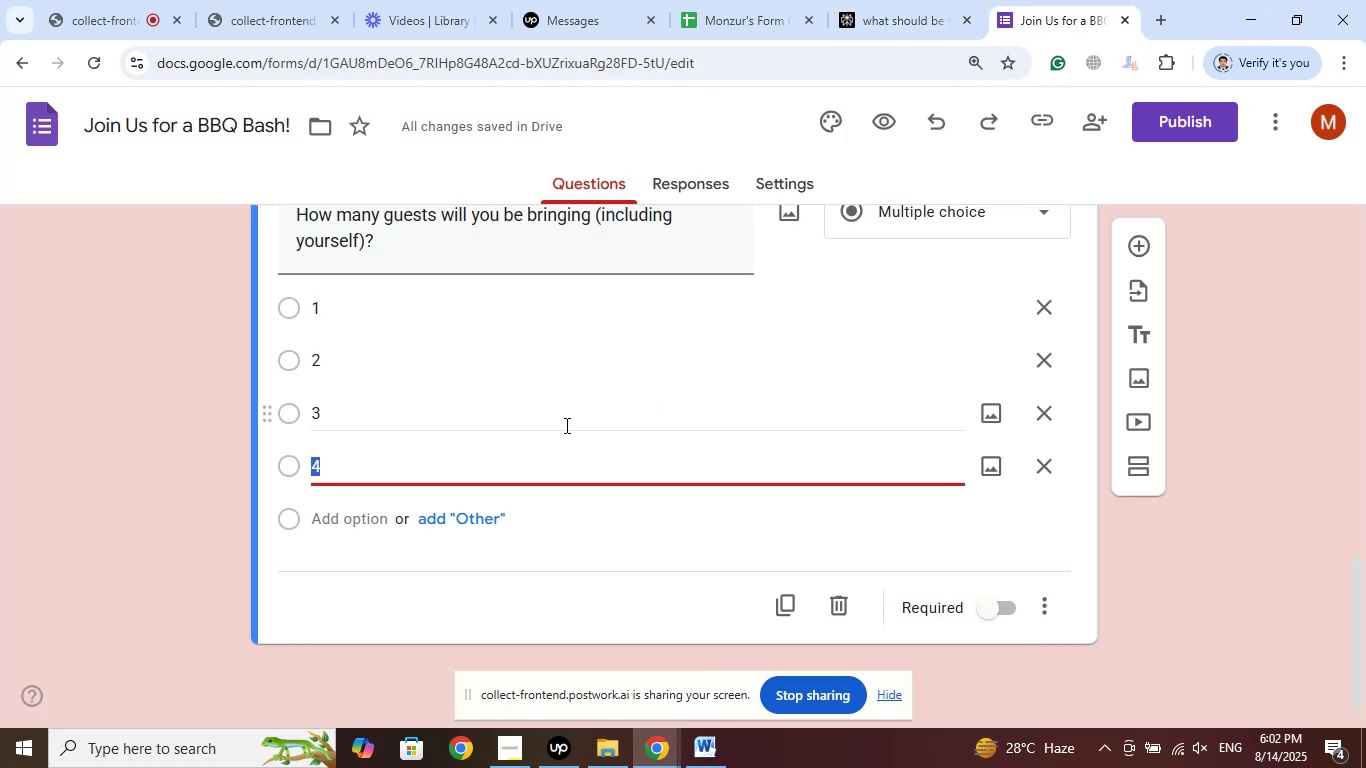 
left_click([474, 449])
 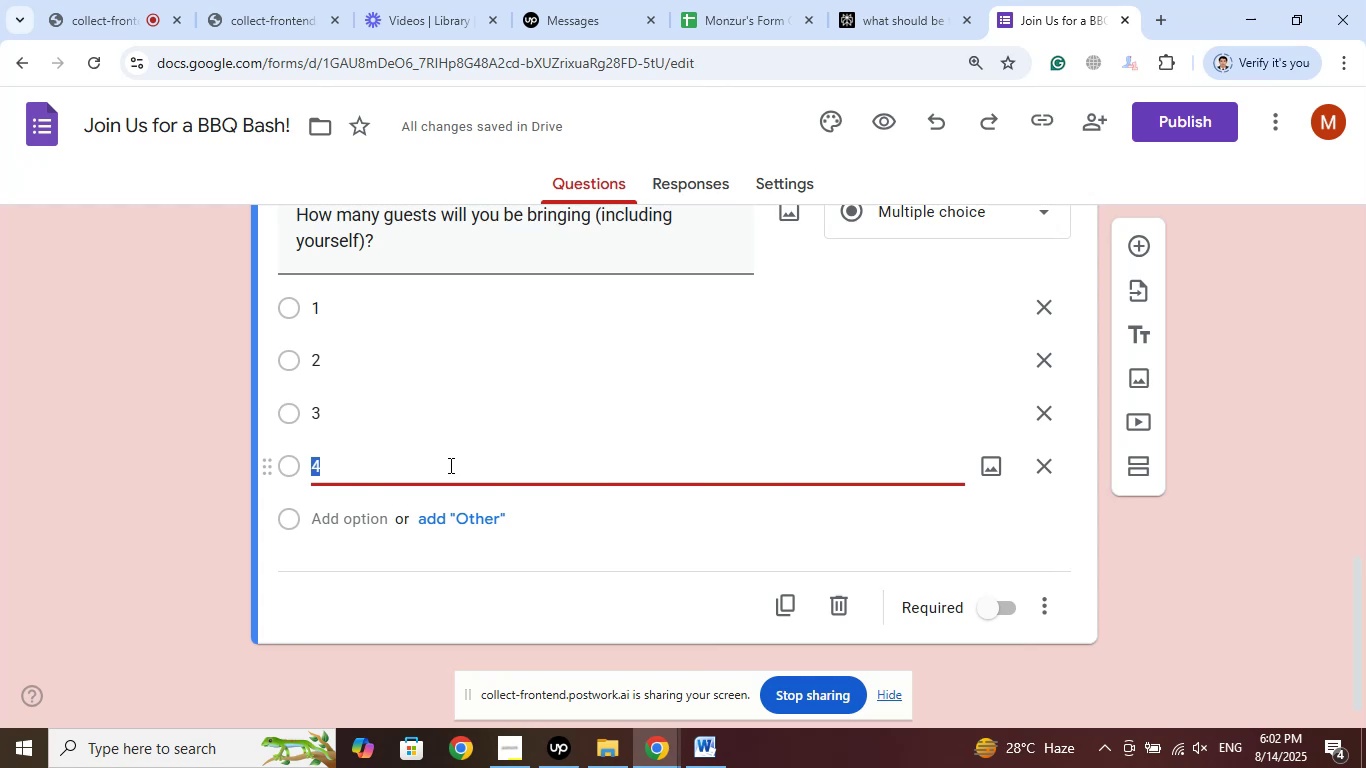 
left_click([442, 470])
 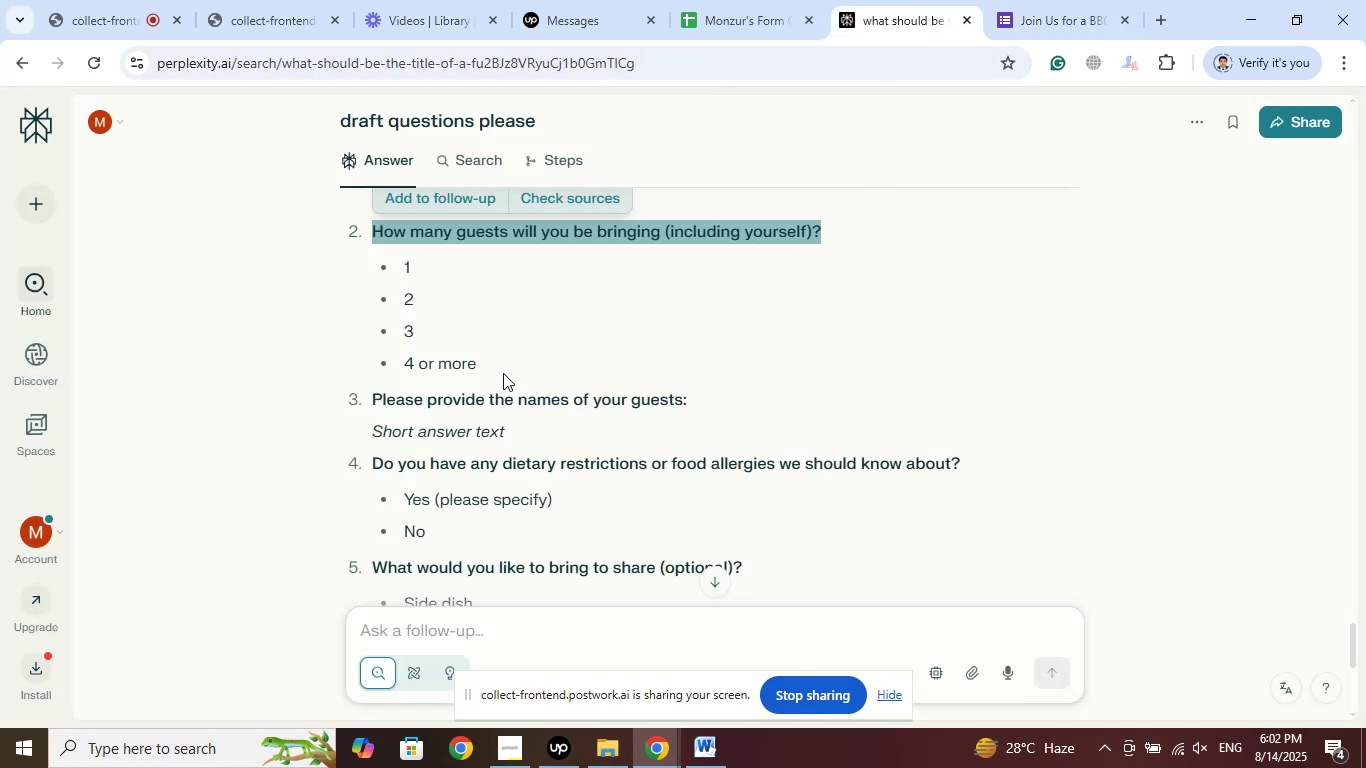 
wait(5.34)
 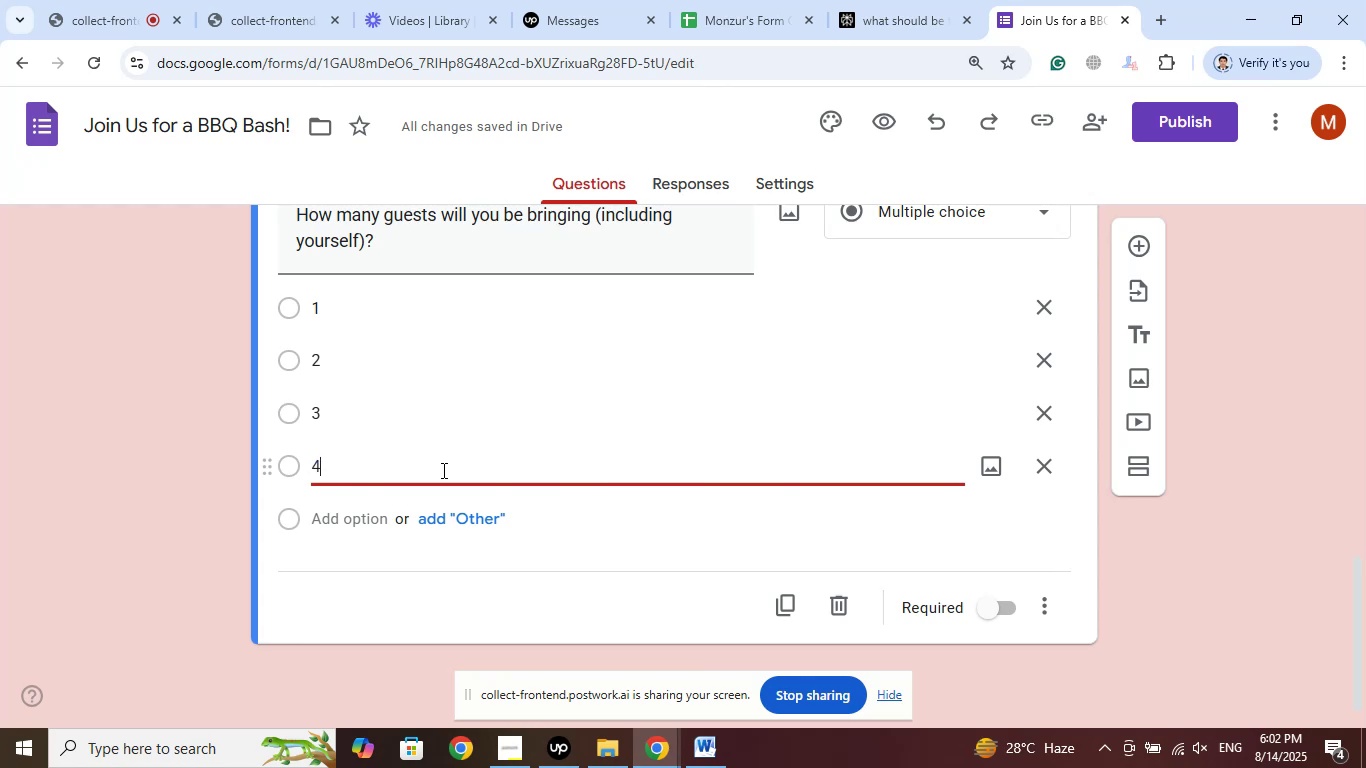 
right_click([405, 364])
 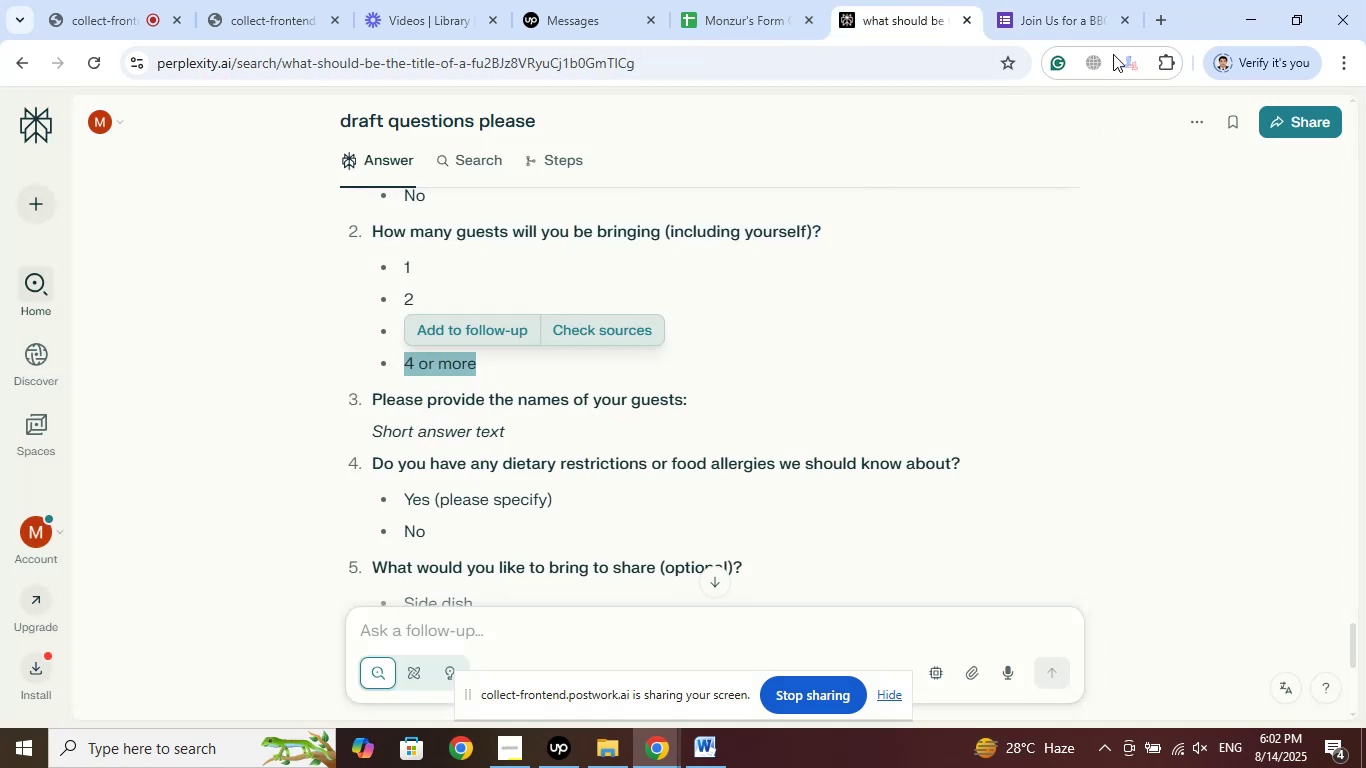 
left_click([1066, 0])
 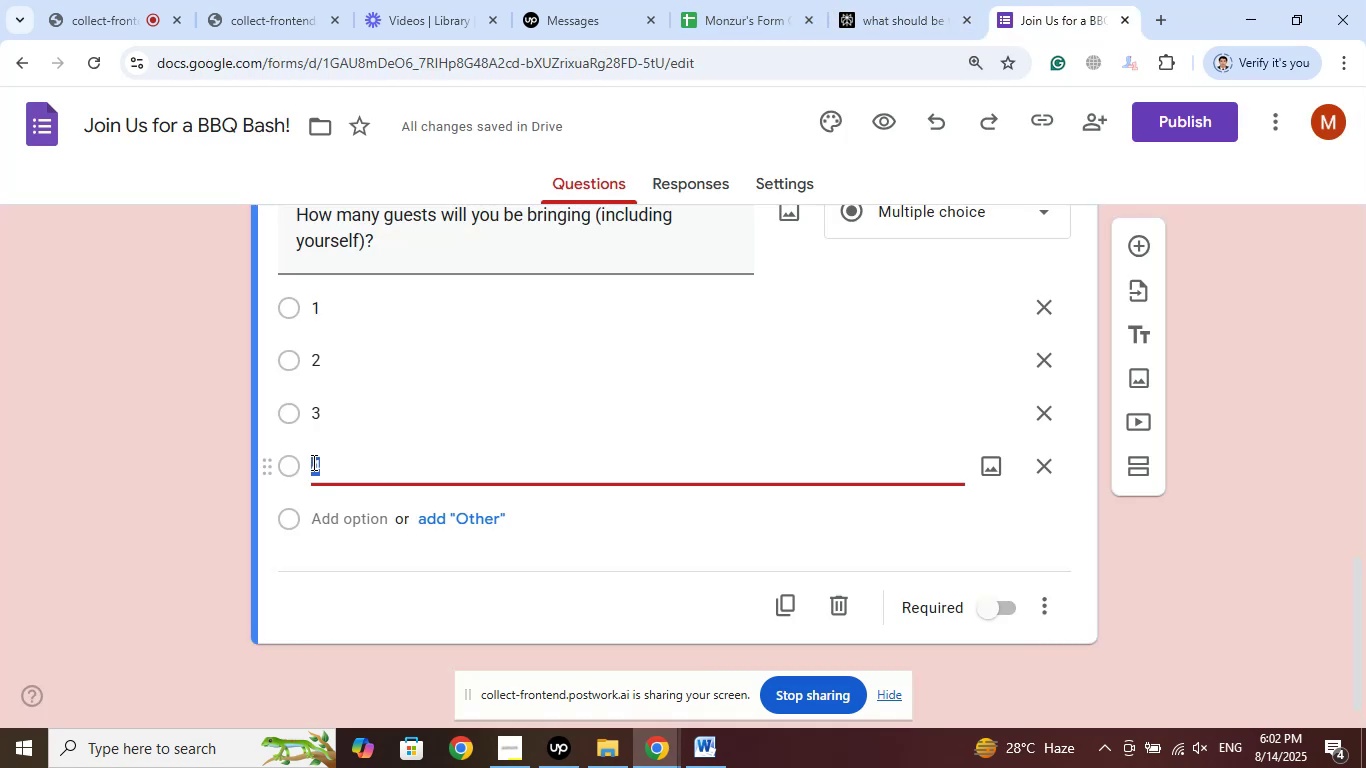 
right_click([312, 462])
 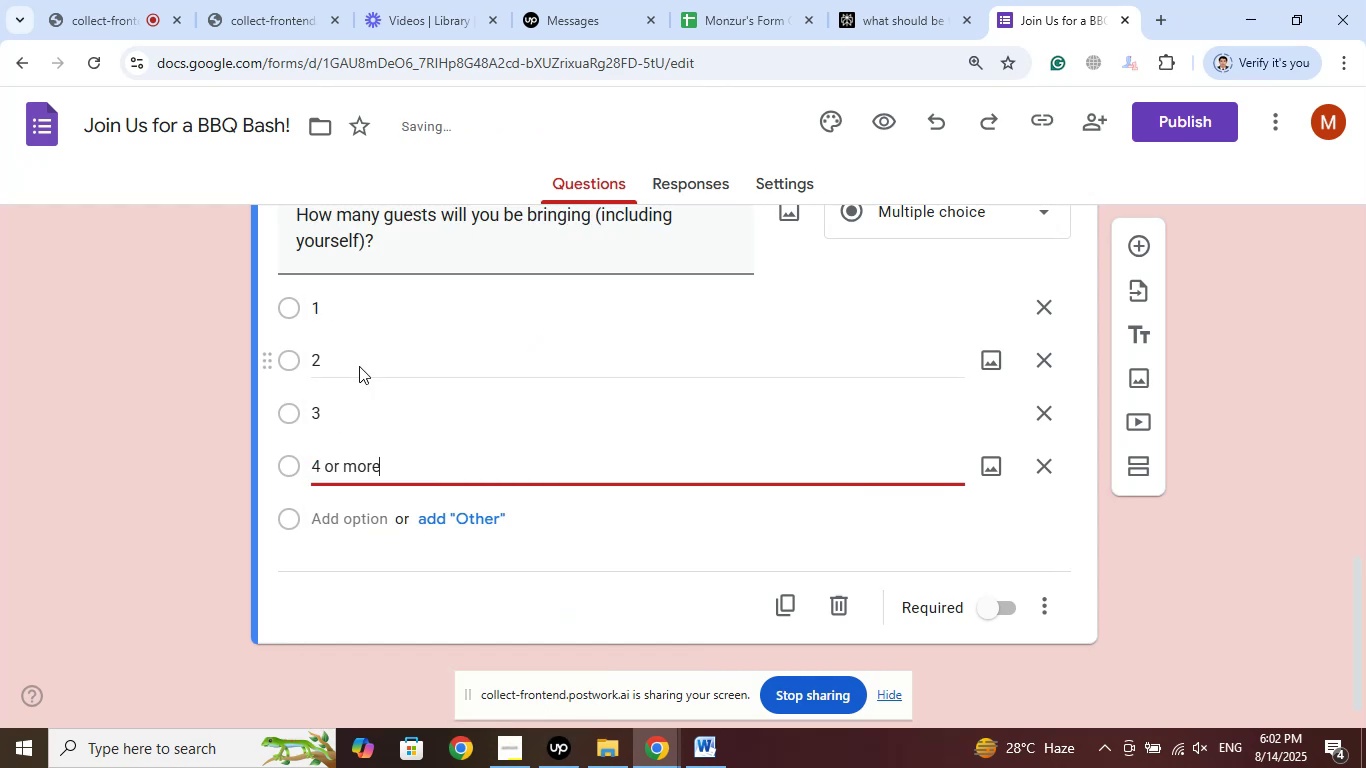 
left_click([112, 383])
 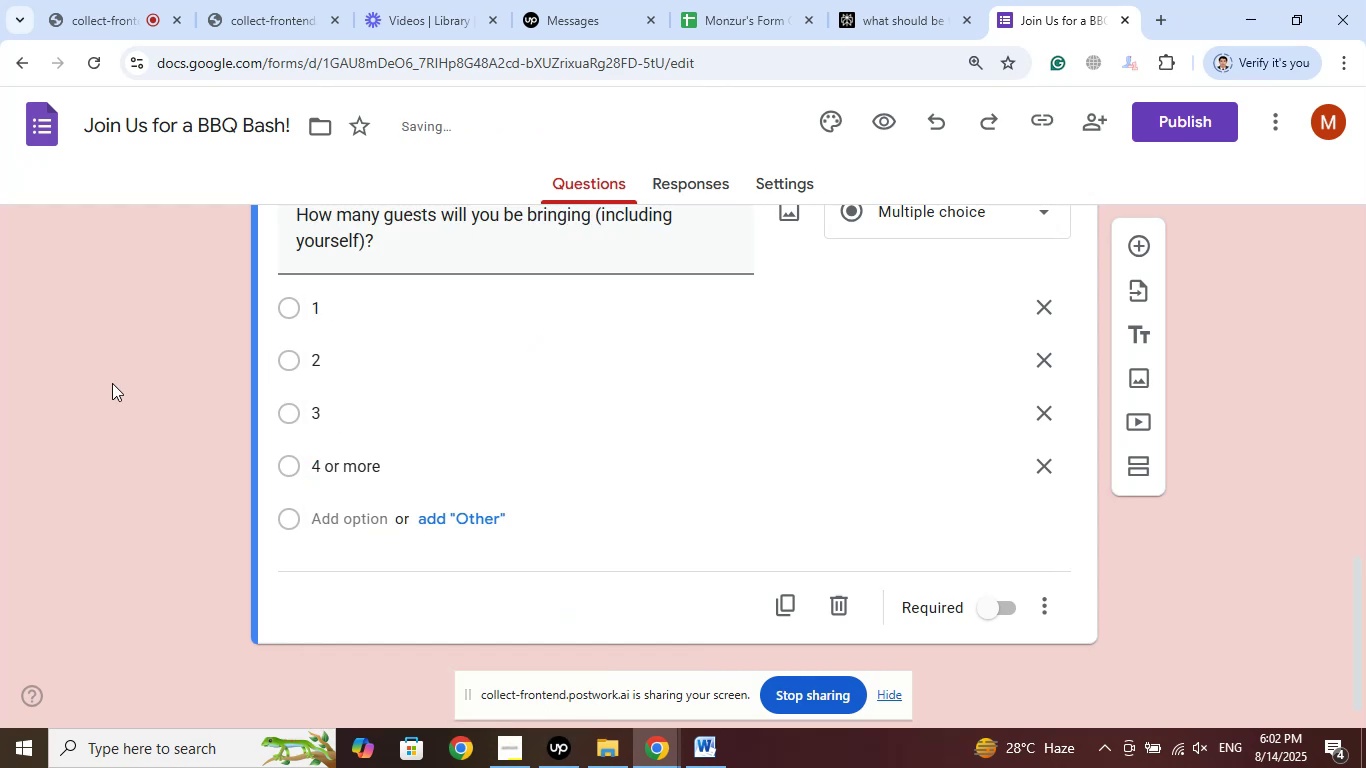 
scroll: coordinate [112, 383], scroll_direction: down, amount: 2.0
 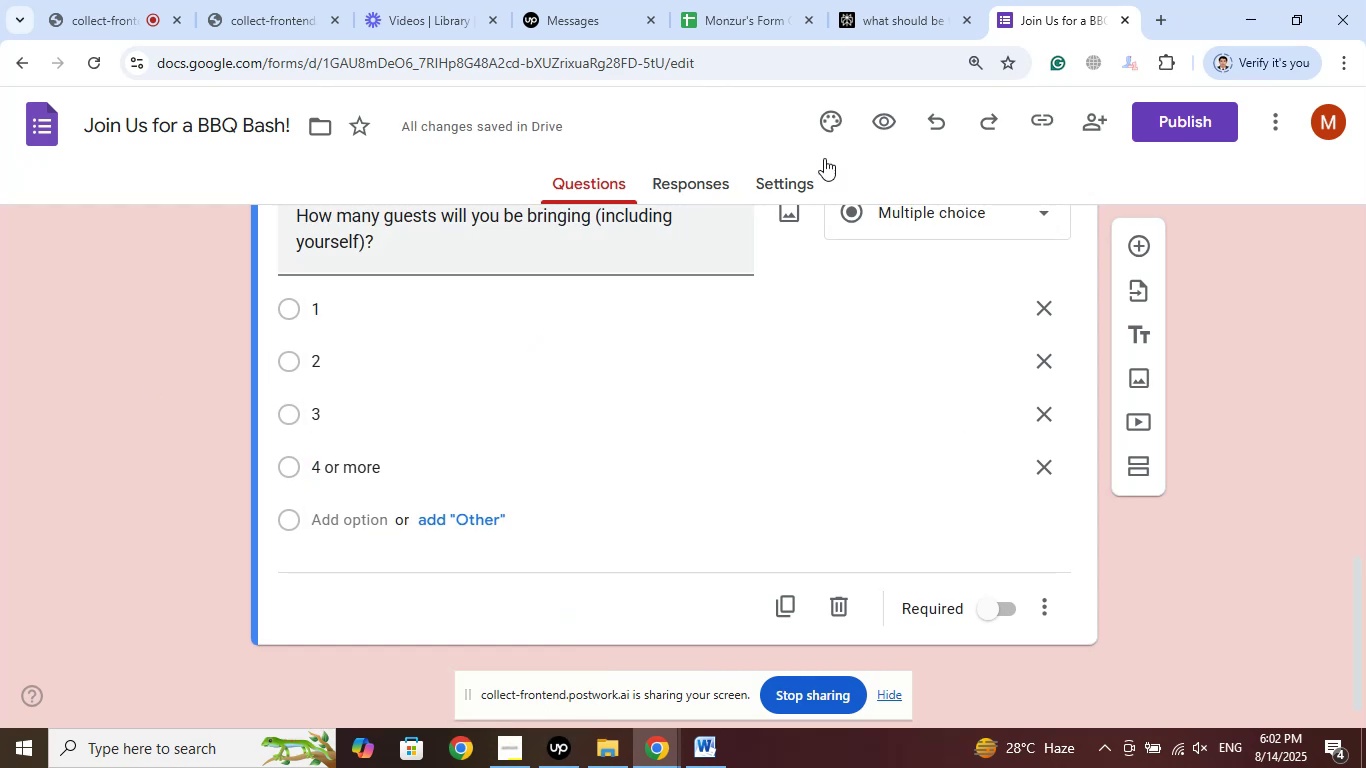 
left_click([869, 0])
 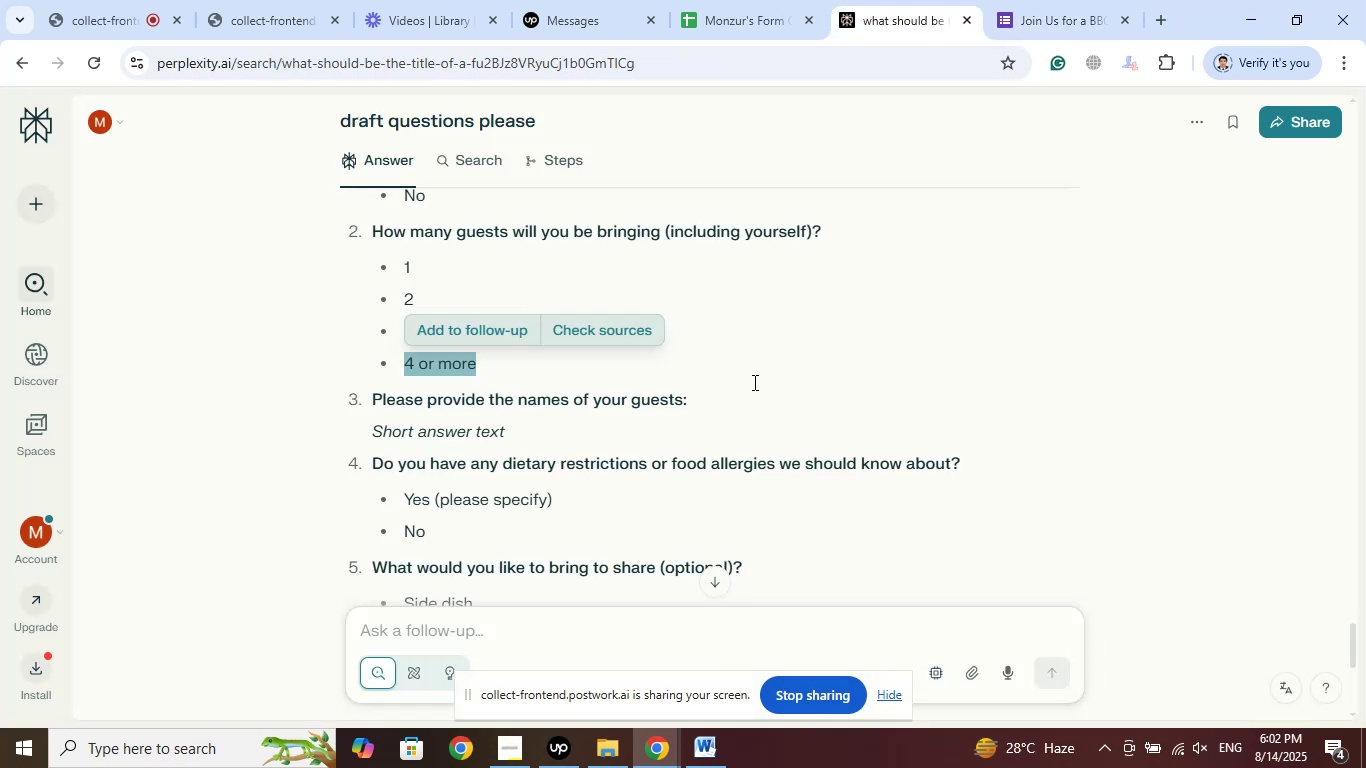 
scroll: coordinate [763, 380], scroll_direction: down, amount: 1.0
 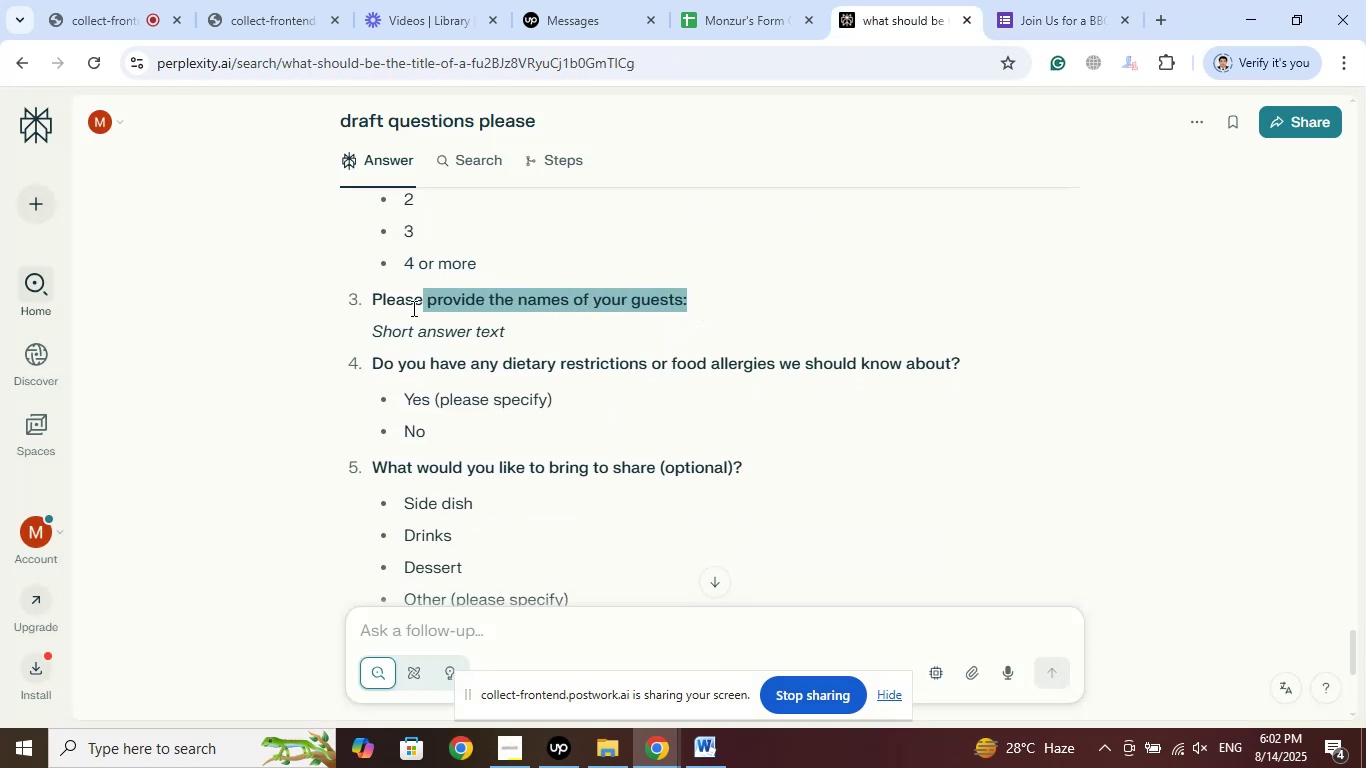 
wait(5.04)
 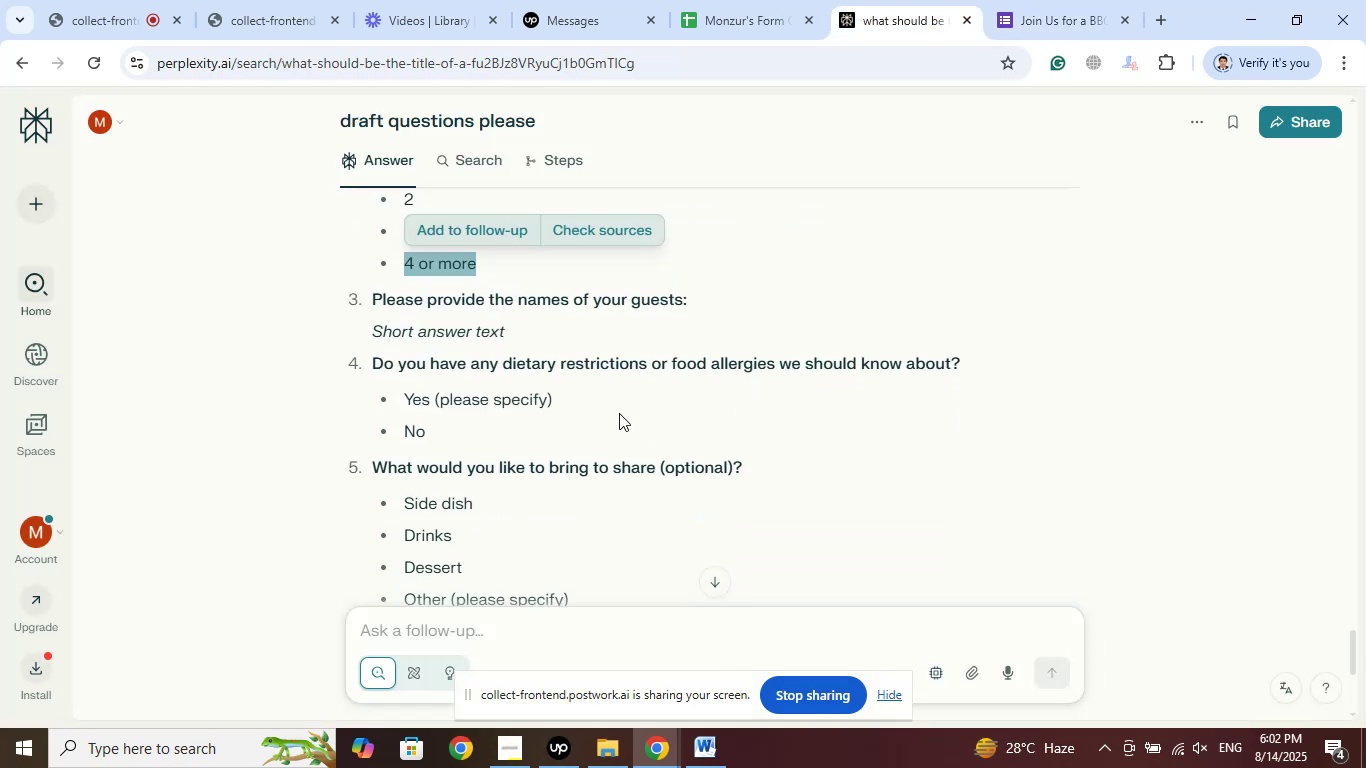 
right_click([398, 296])
 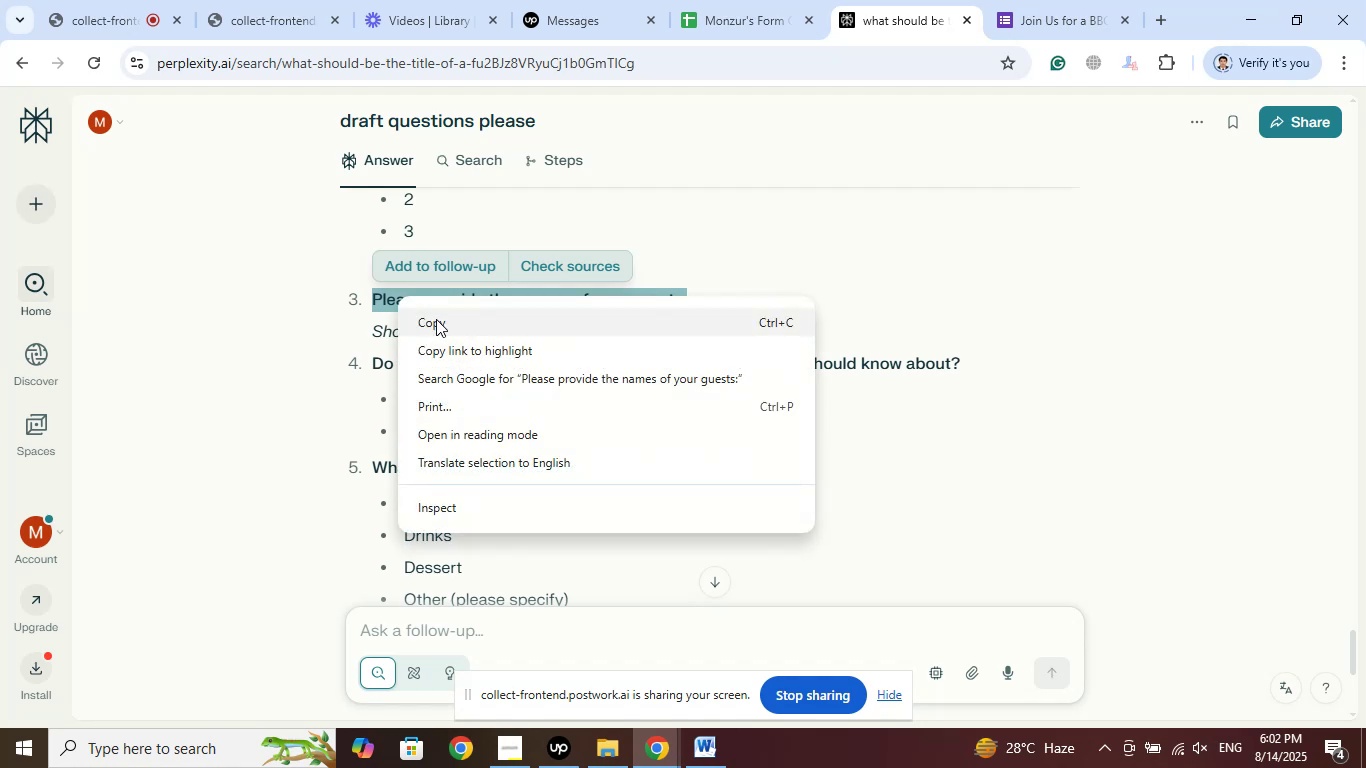 
left_click([436, 319])
 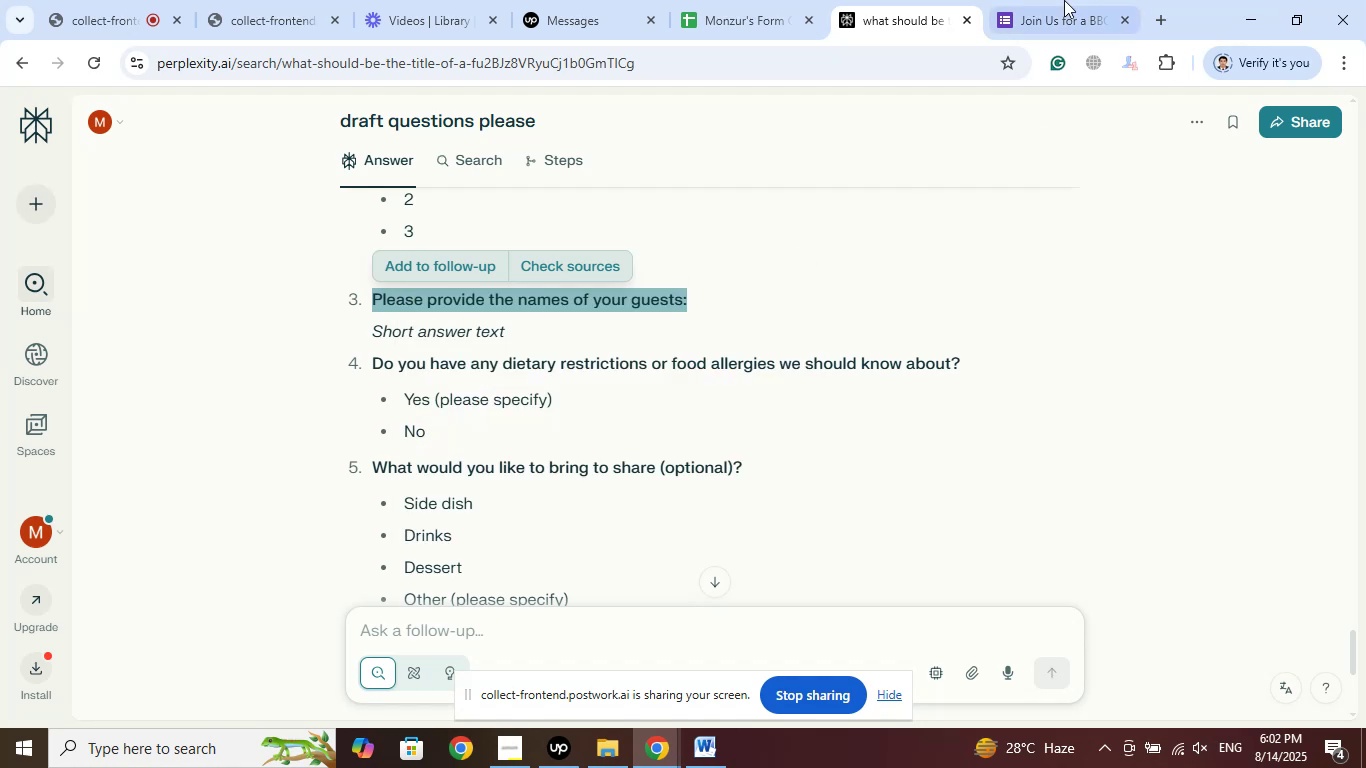 
left_click([1061, 0])
 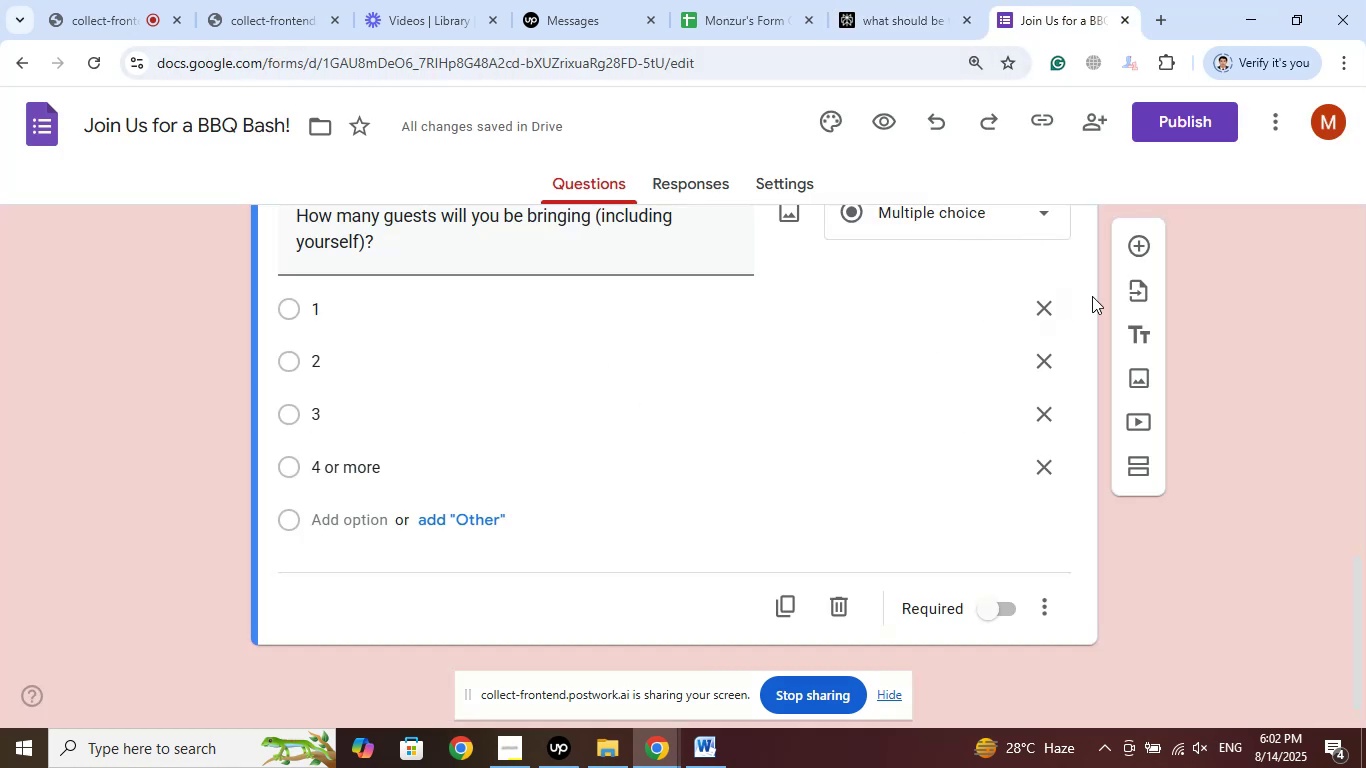 
left_click([1143, 246])
 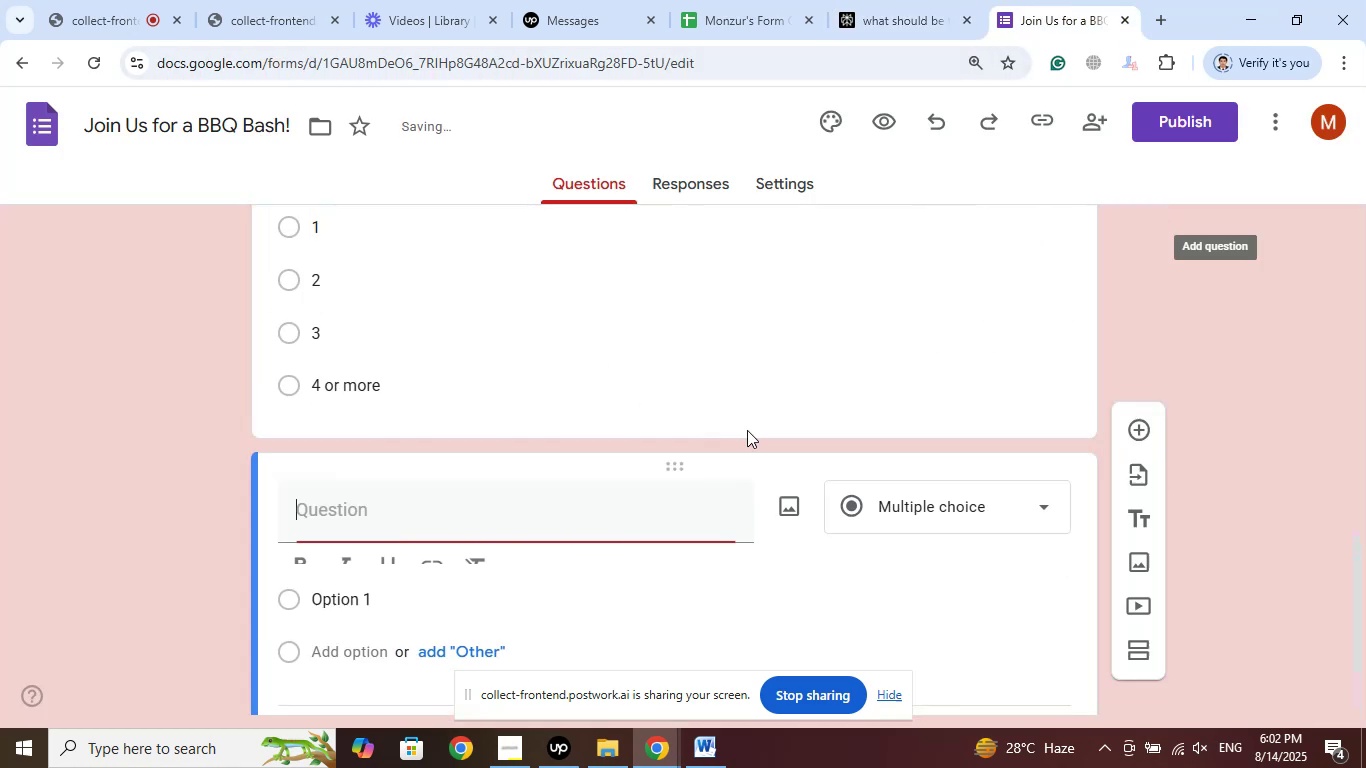 
scroll: coordinate [746, 430], scroll_direction: down, amount: 2.0
 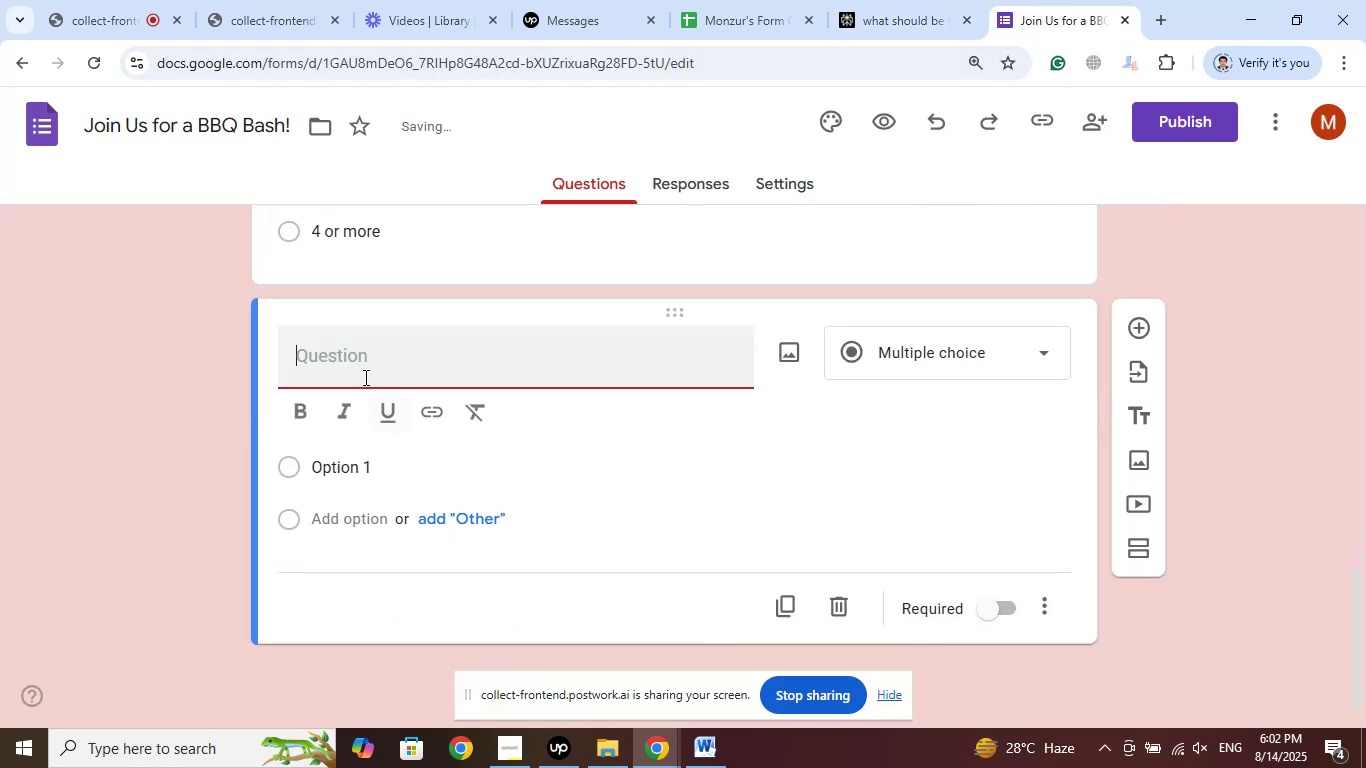 
right_click([358, 365])
 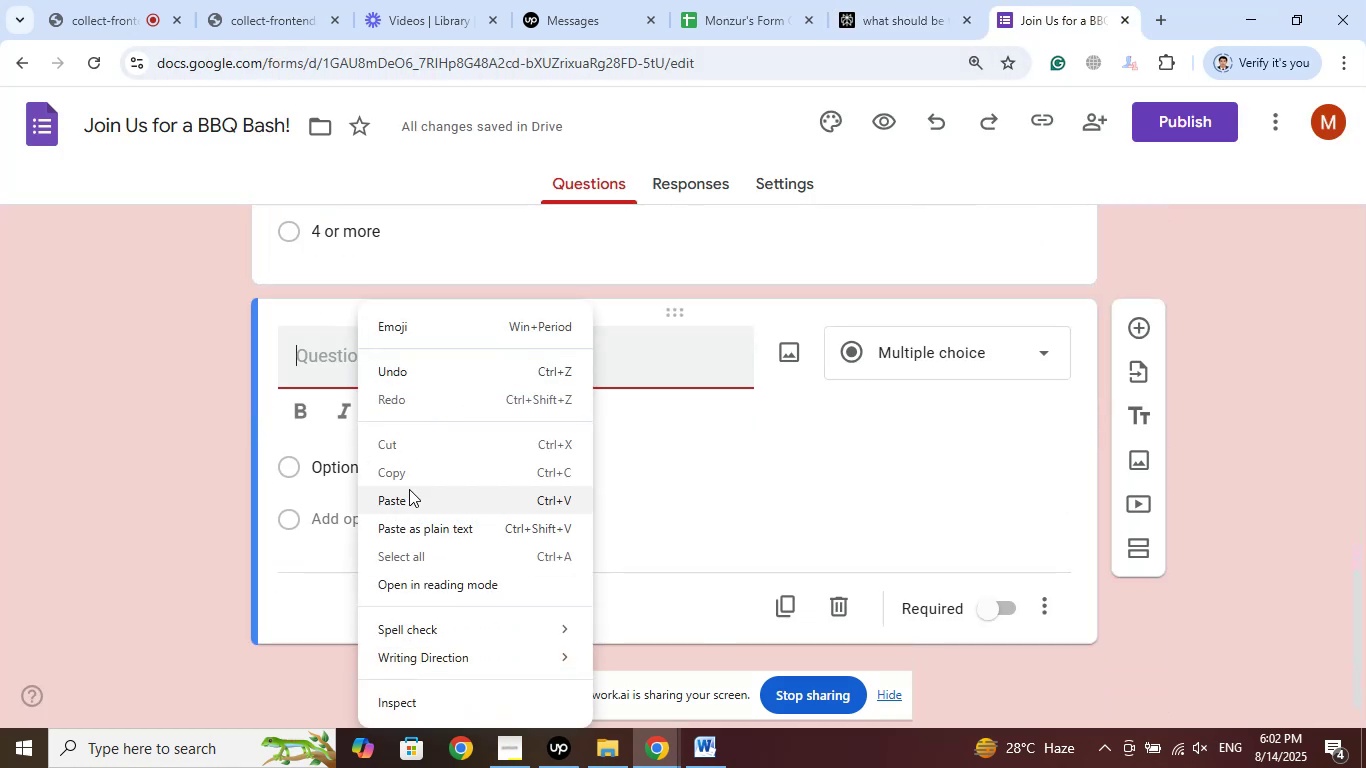 
left_click([409, 497])
 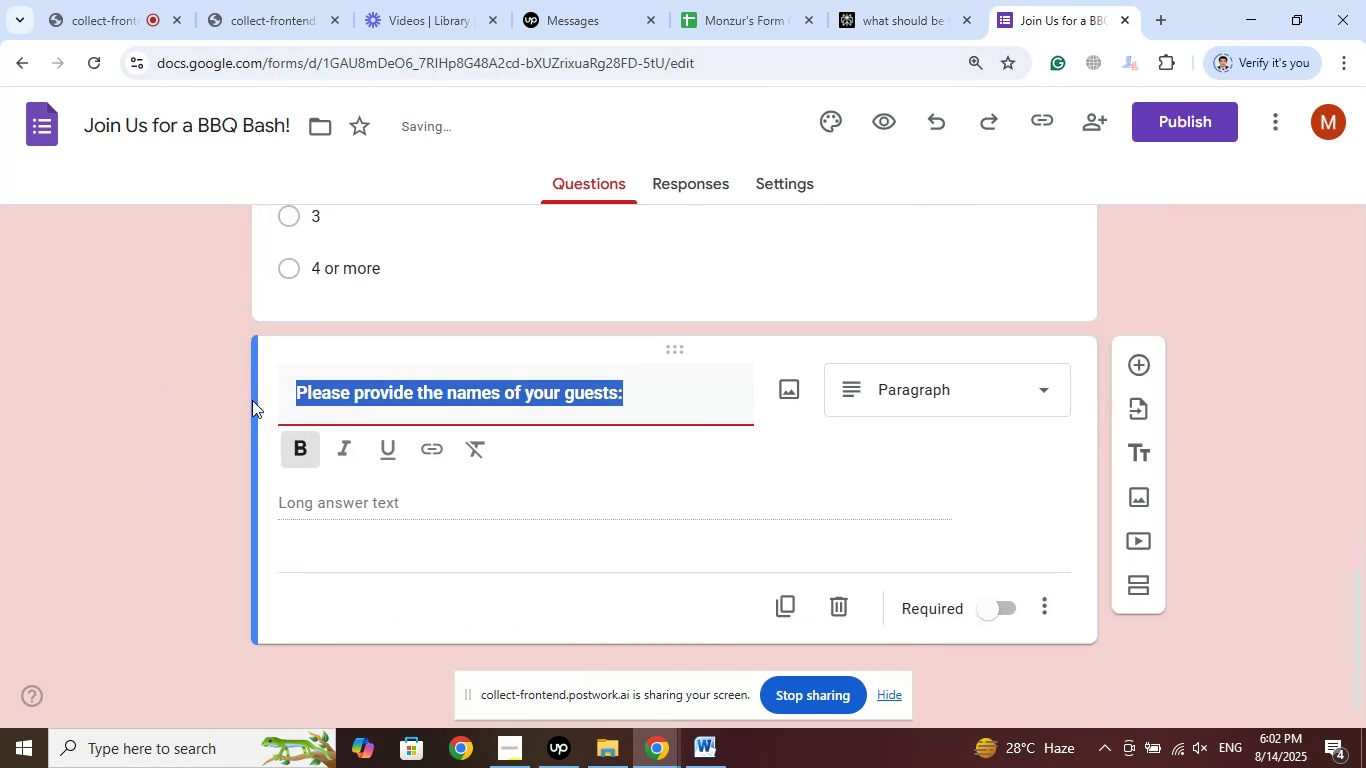 
left_click([304, 459])
 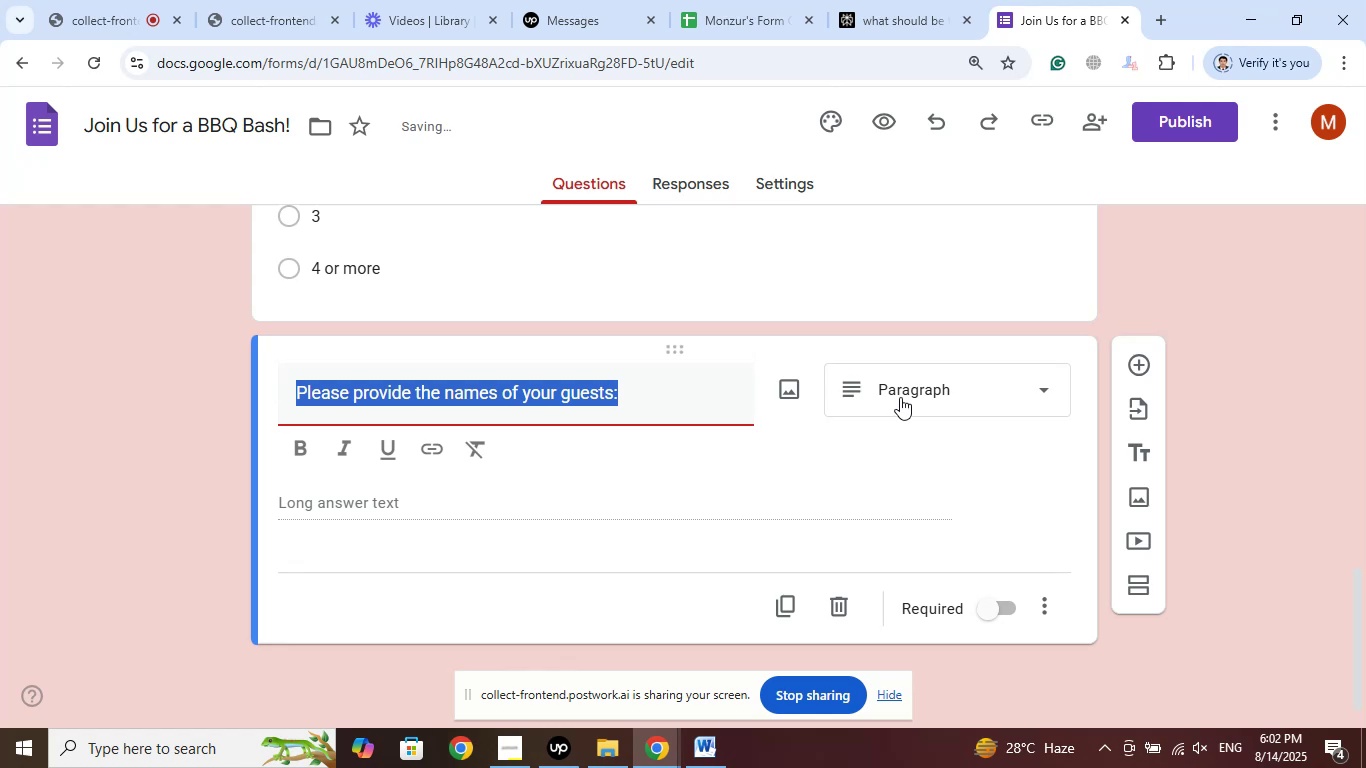 
left_click([936, 387])
 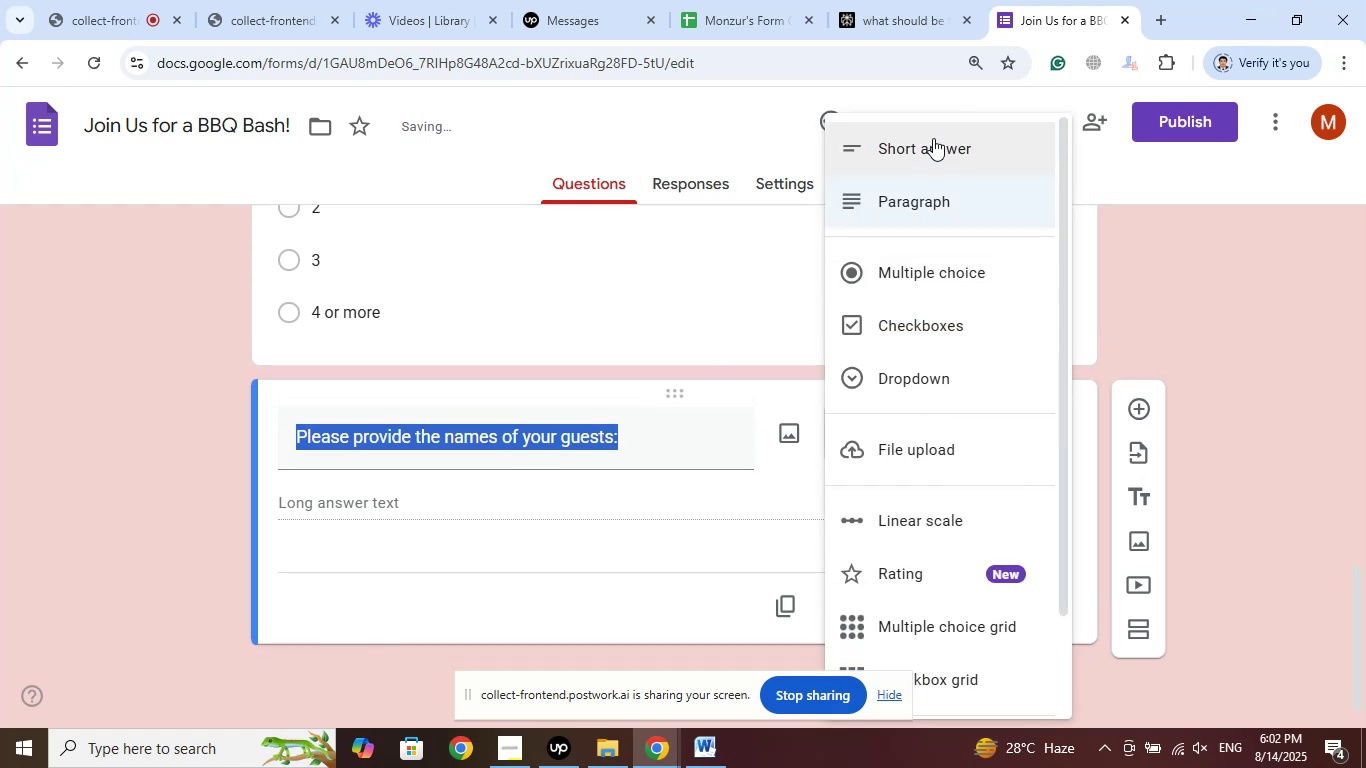 
left_click([933, 137])
 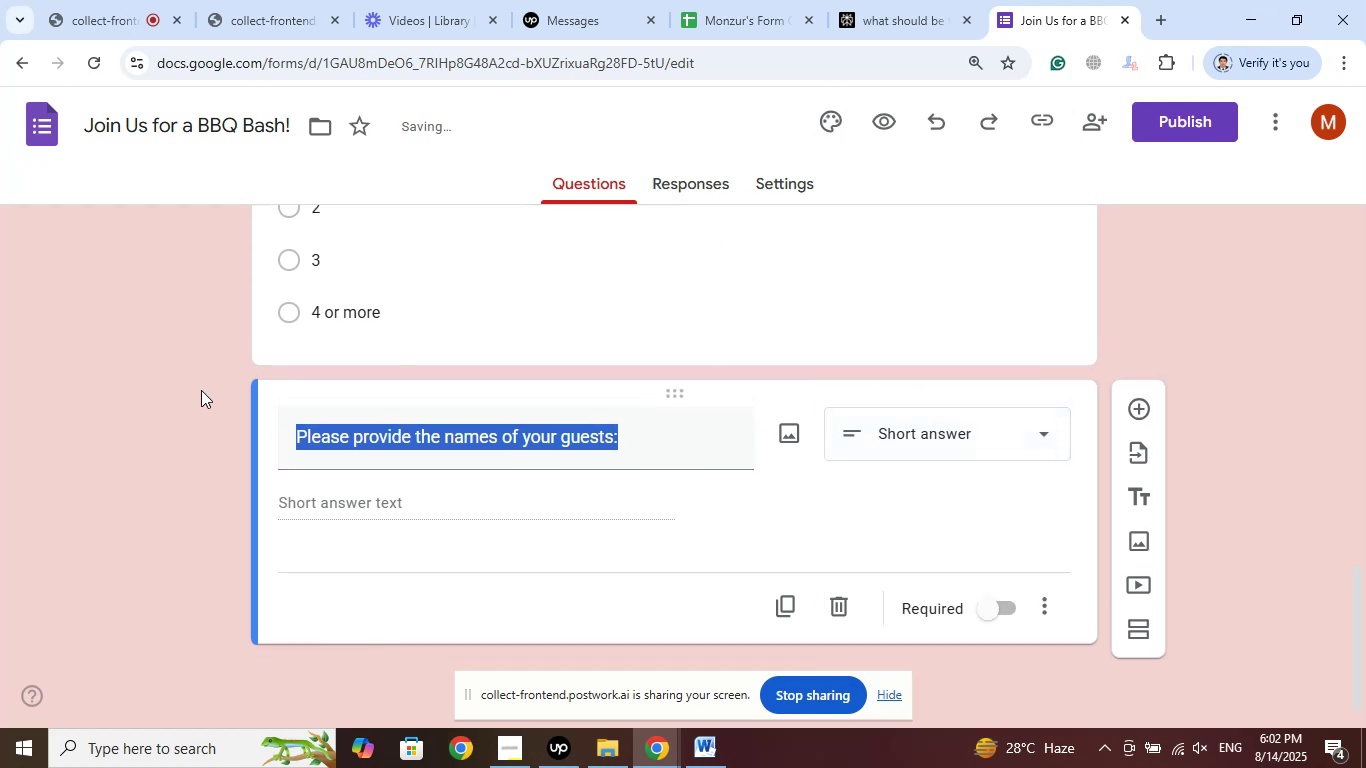 
left_click([196, 394])
 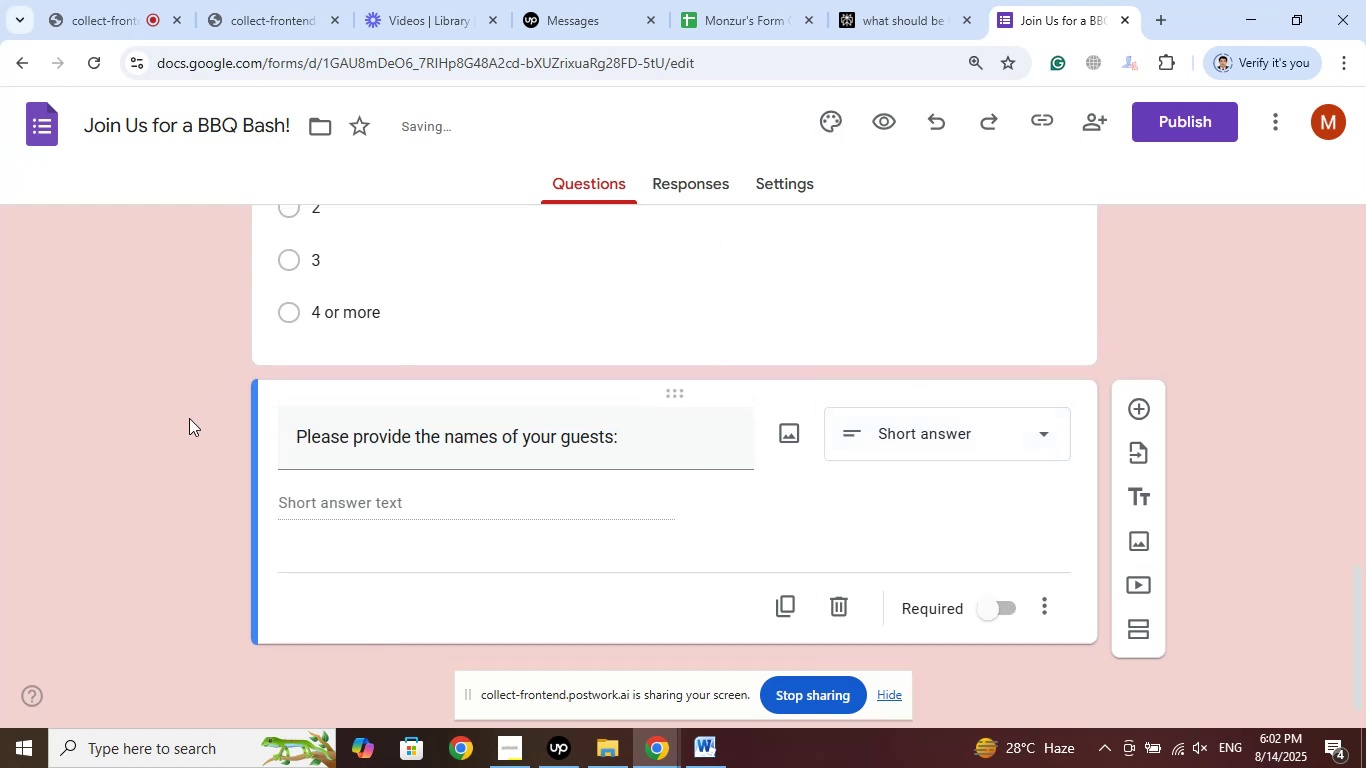 
scroll: coordinate [210, 406], scroll_direction: down, amount: 2.0
 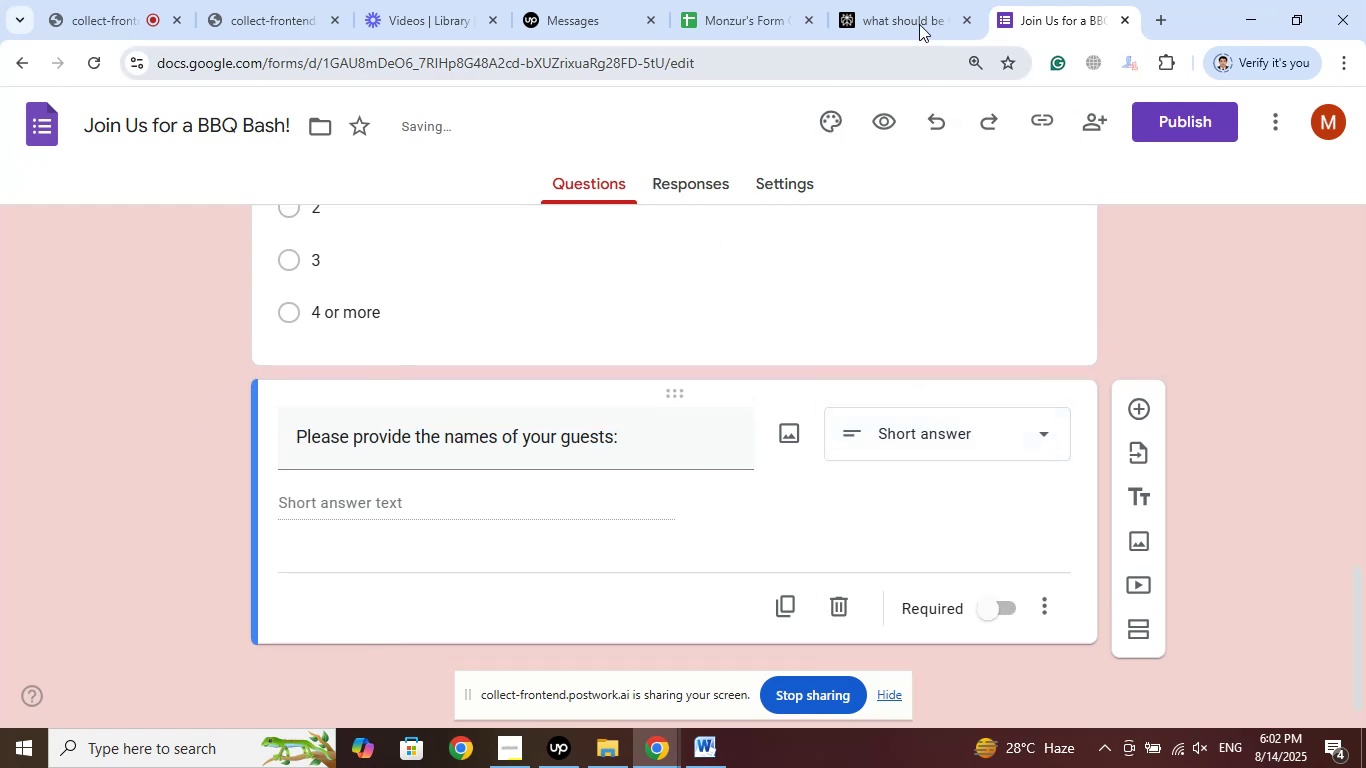 
left_click([913, 0])
 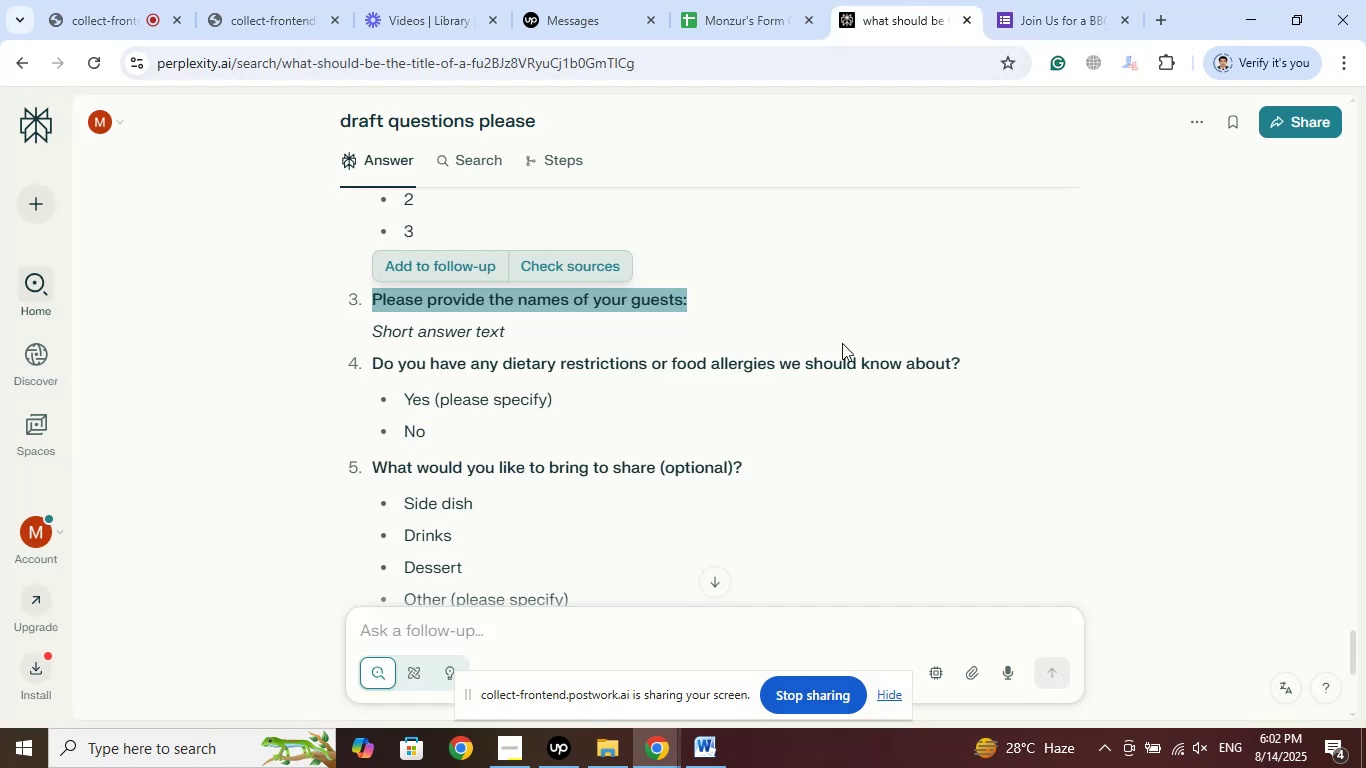 
scroll: coordinate [866, 351], scroll_direction: down, amount: 3.0
 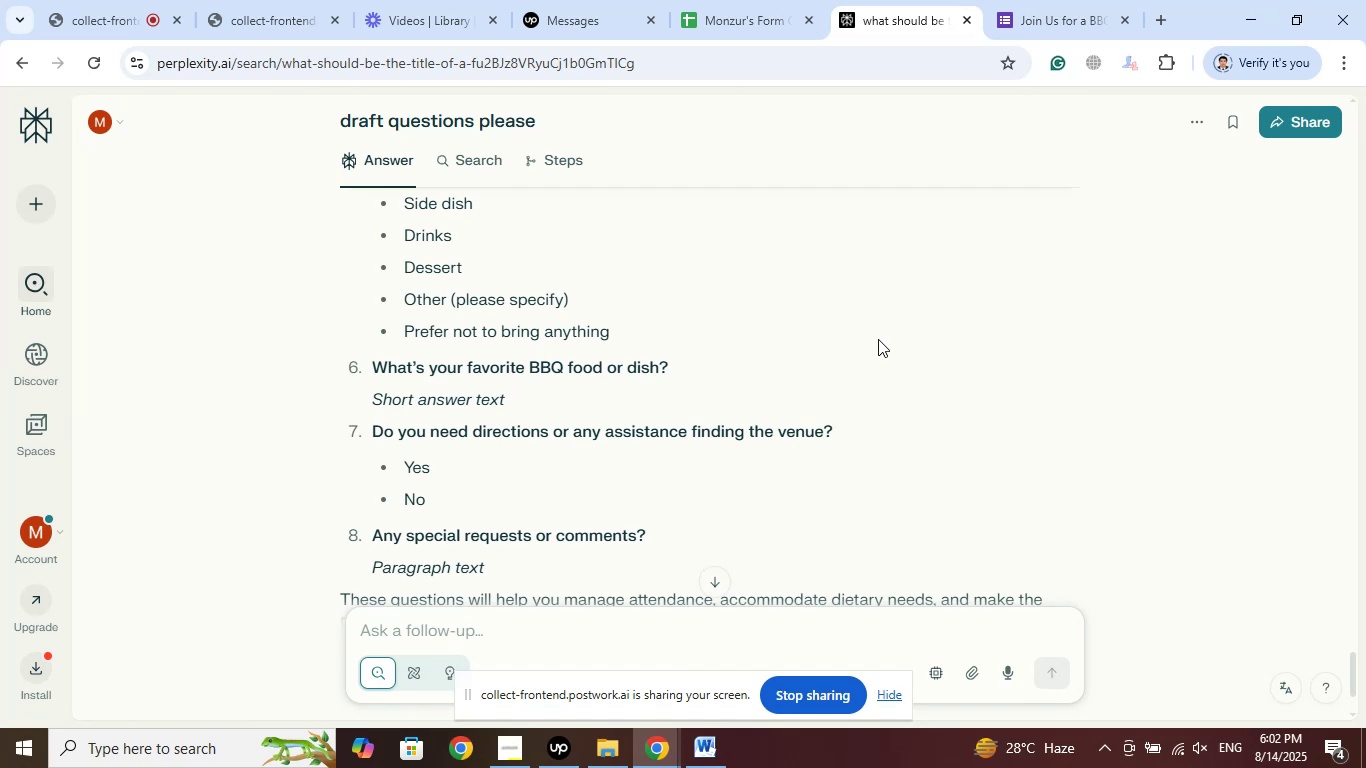 
scroll: coordinate [879, 338], scroll_direction: up, amount: 1.0
 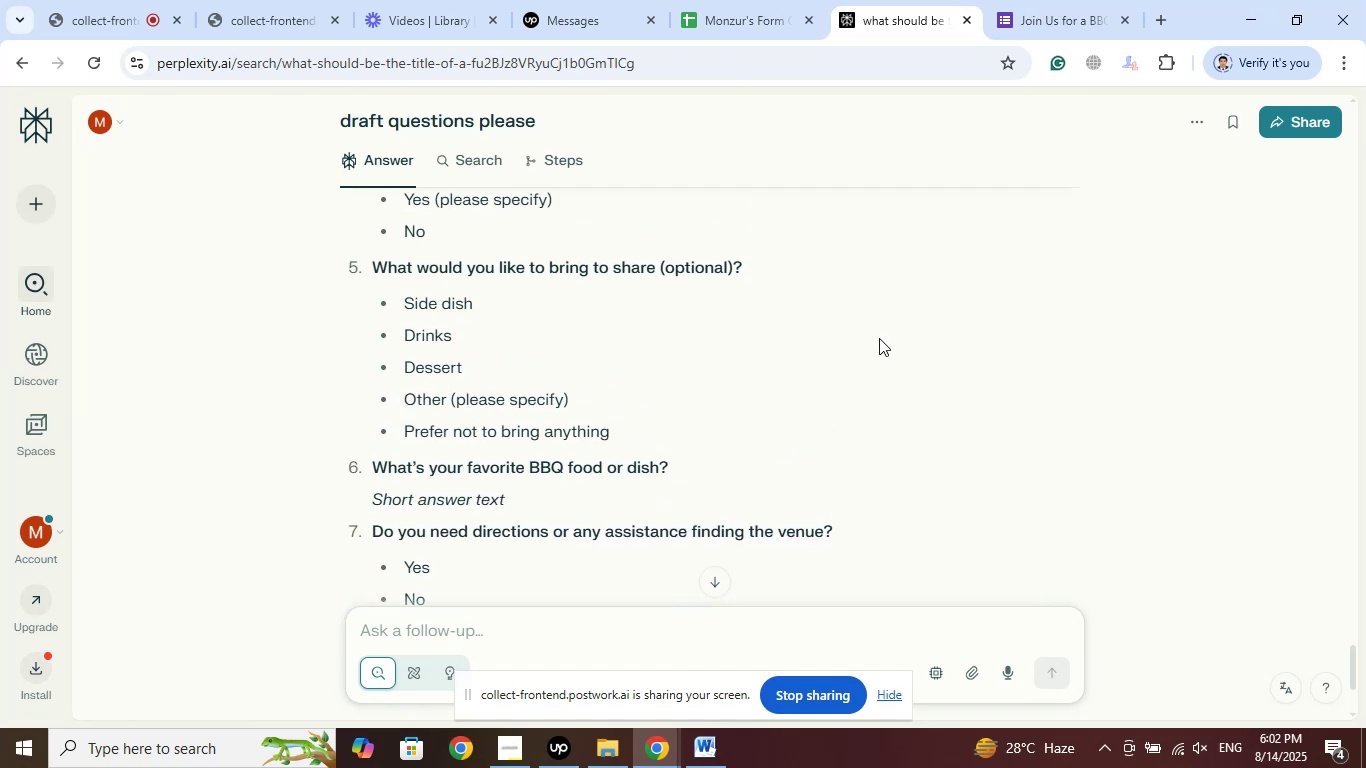 
scroll: coordinate [879, 338], scroll_direction: down, amount: 4.0
 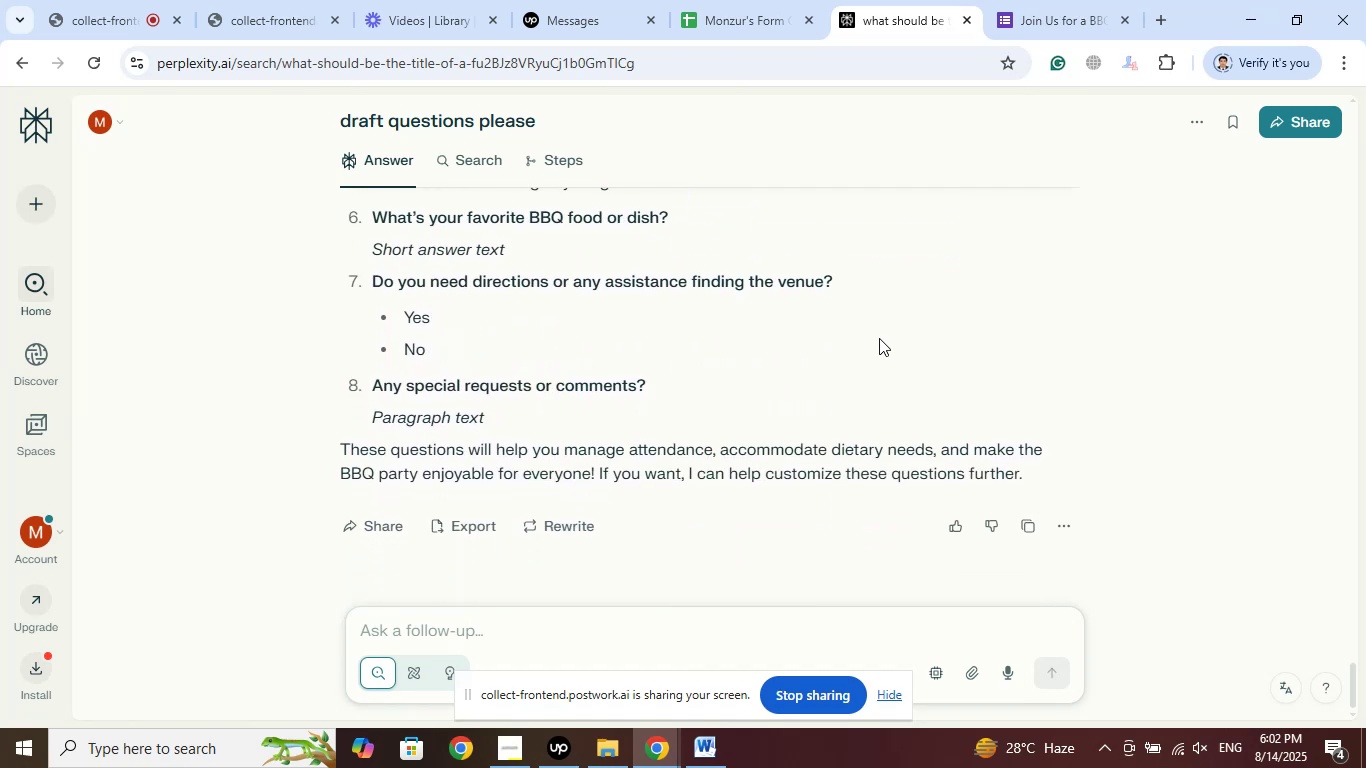 
scroll: coordinate [879, 338], scroll_direction: up, amount: 2.0
 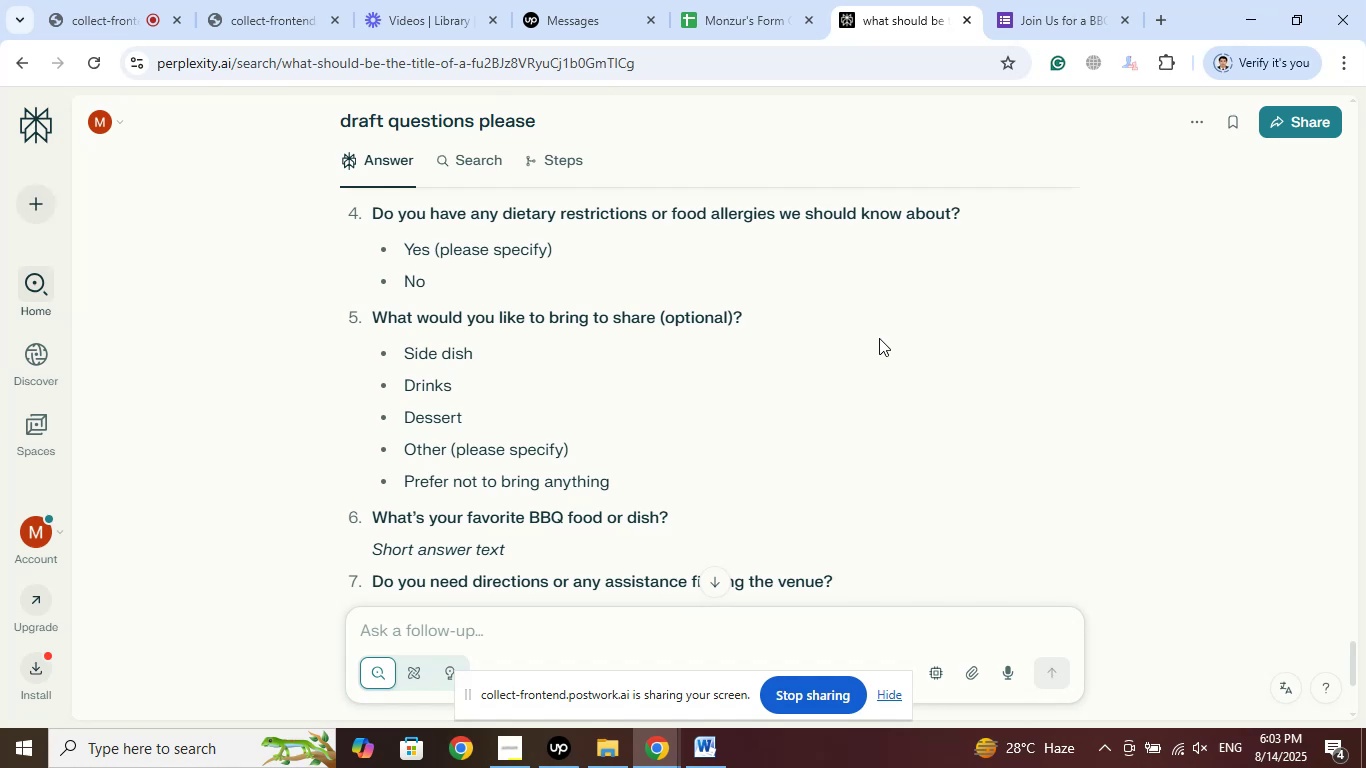 
wait(16.14)
 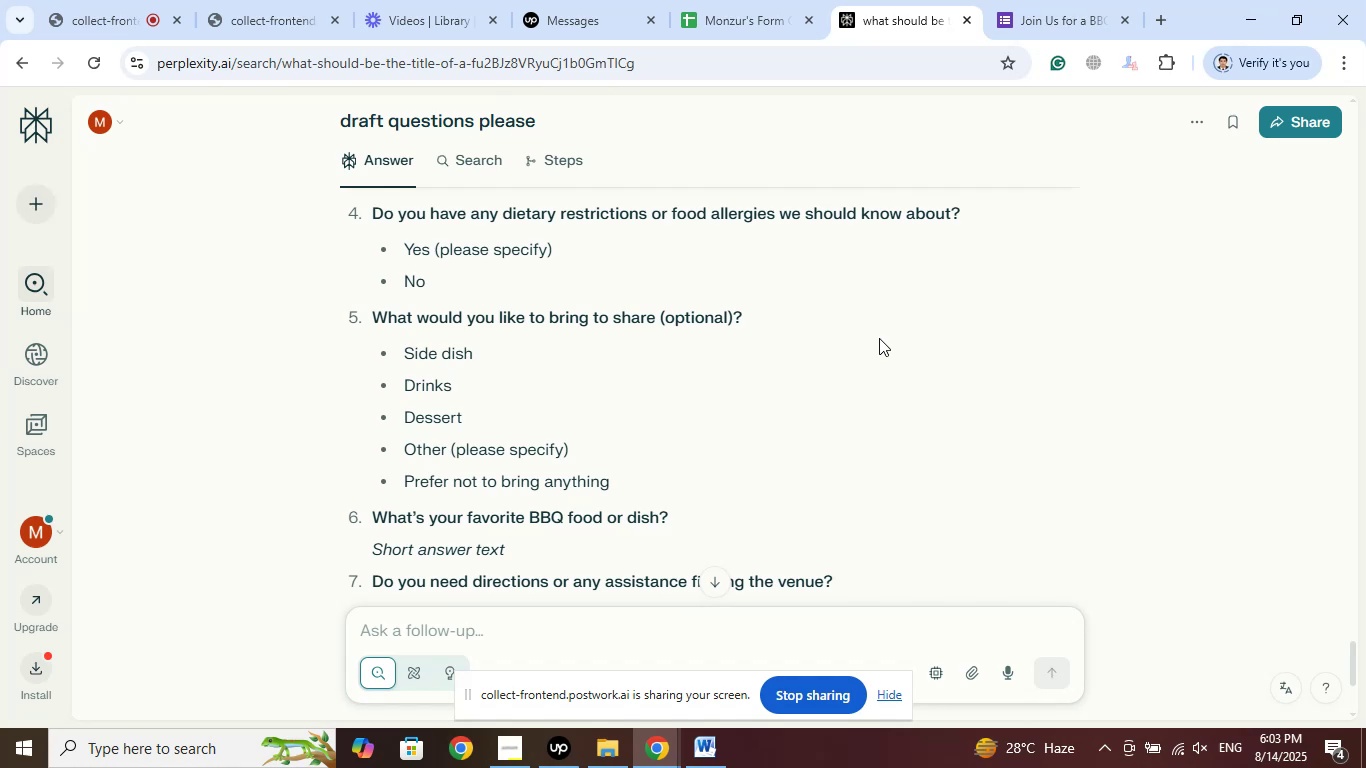 
right_click([413, 322])
 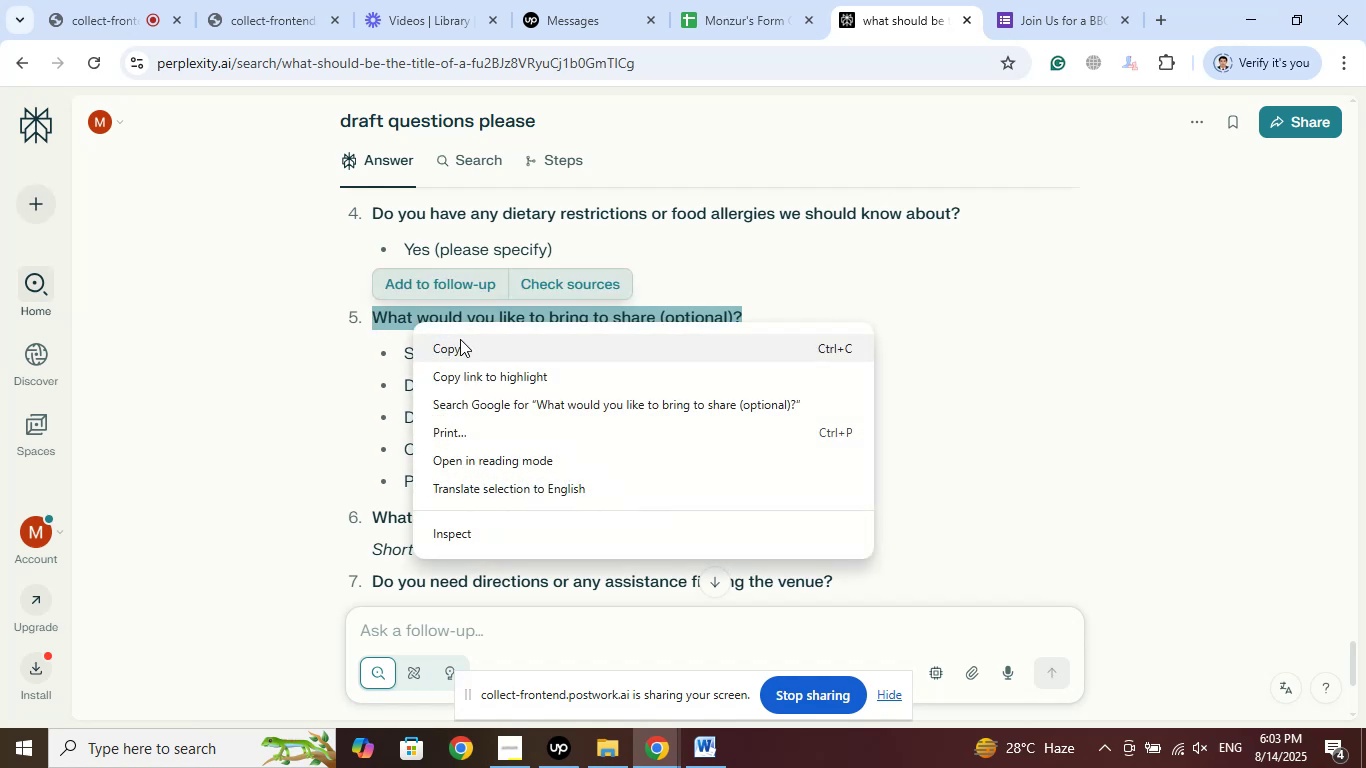 
left_click([460, 339])
 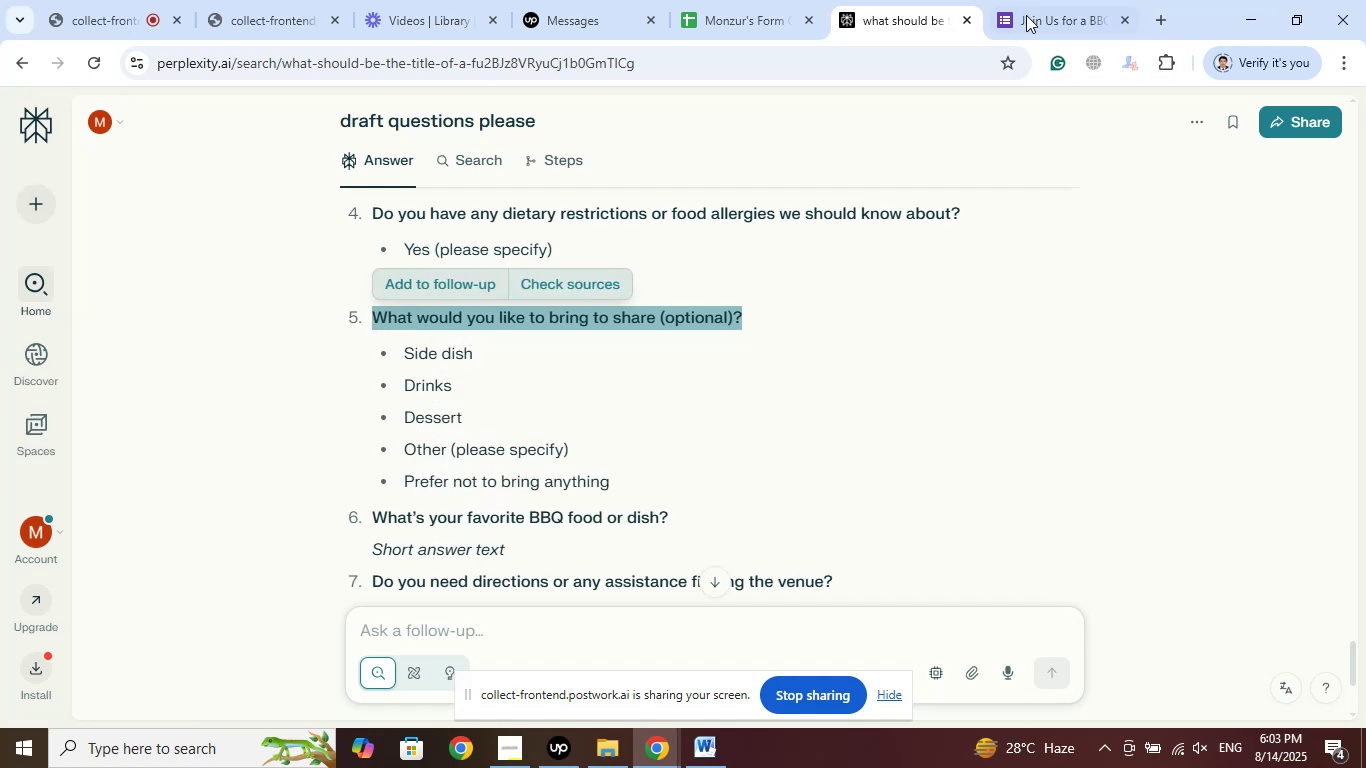 
left_click([1034, 0])
 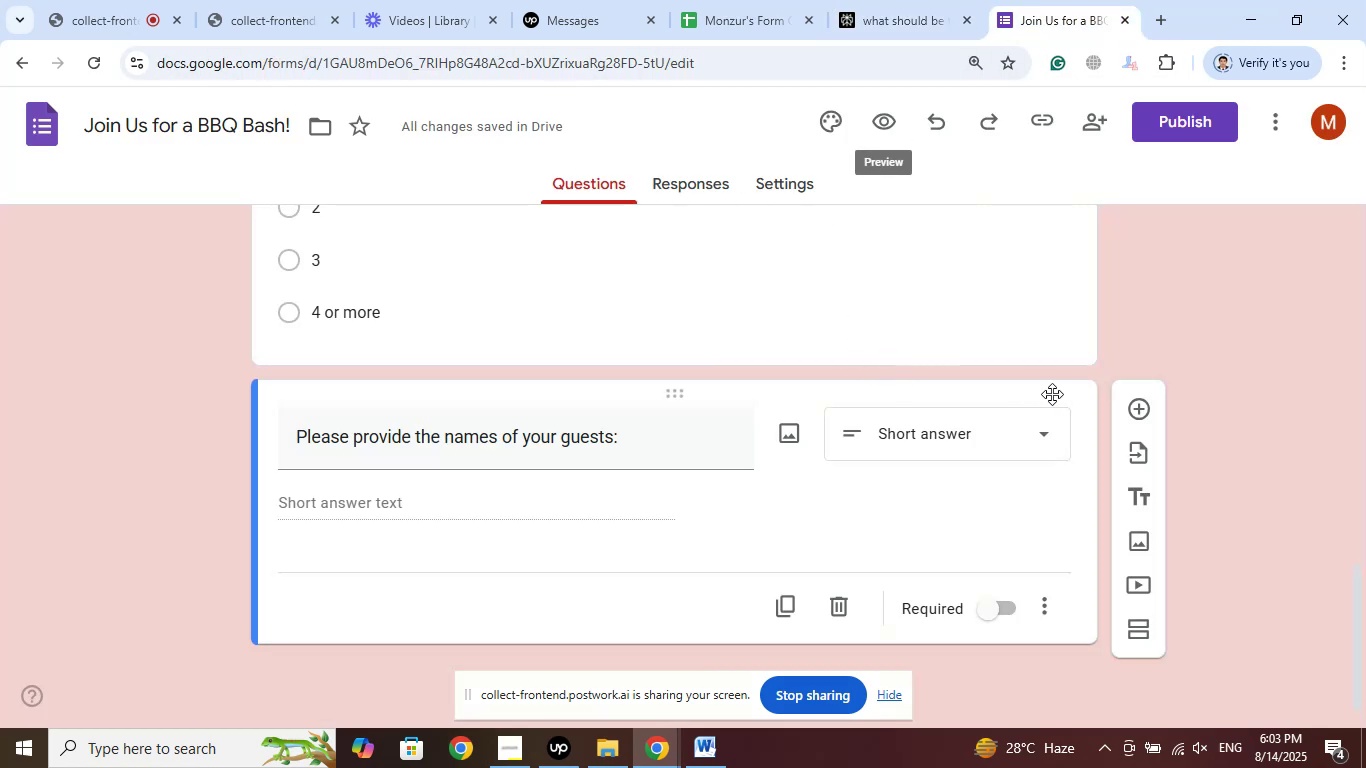 
left_click([1138, 402])
 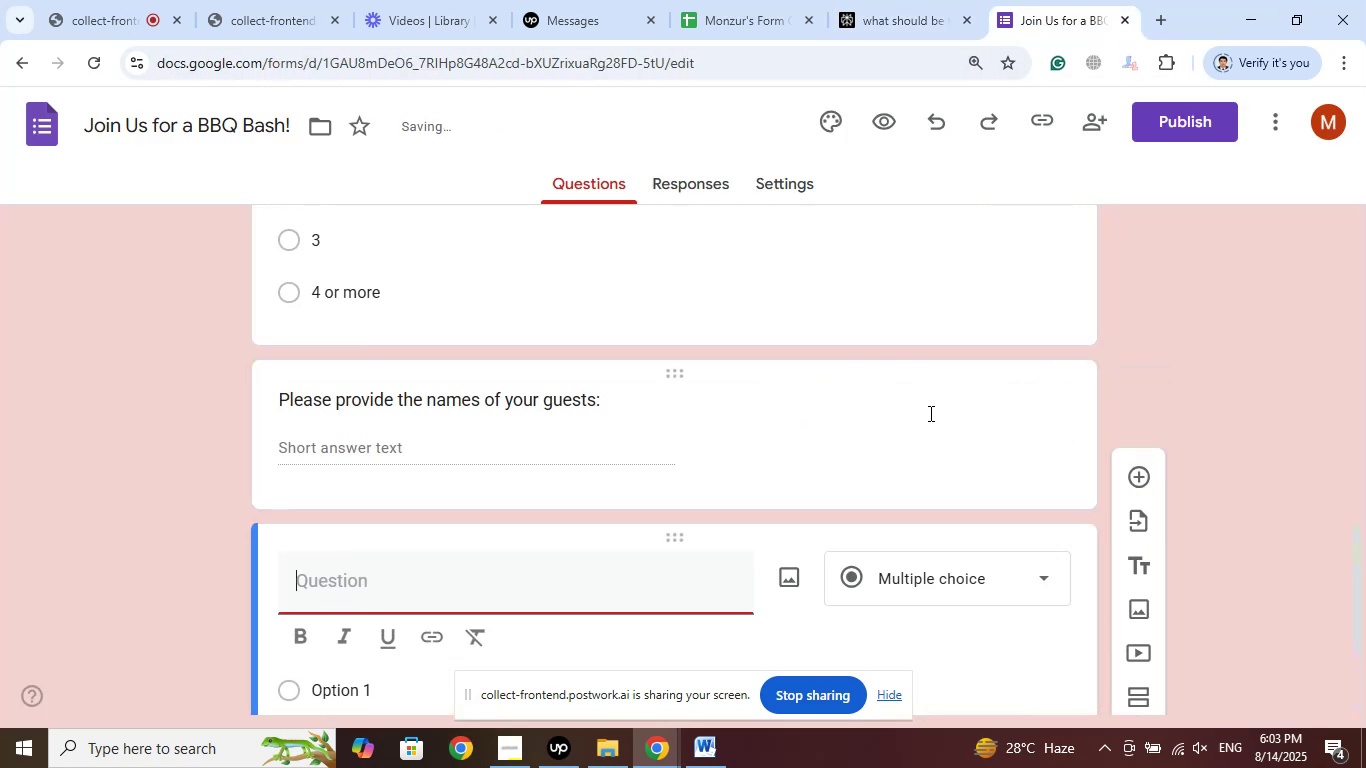 
scroll: coordinate [568, 434], scroll_direction: down, amount: 4.0
 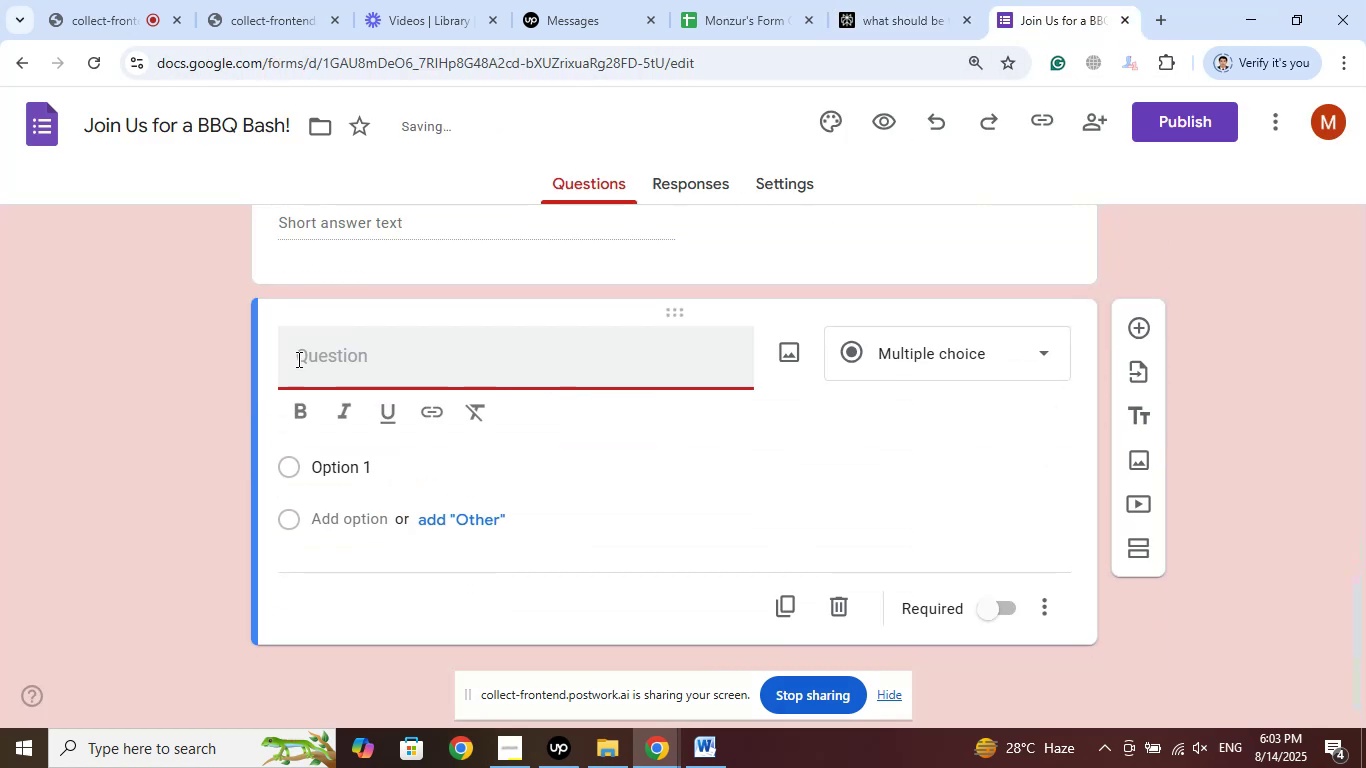 
right_click([336, 352])
 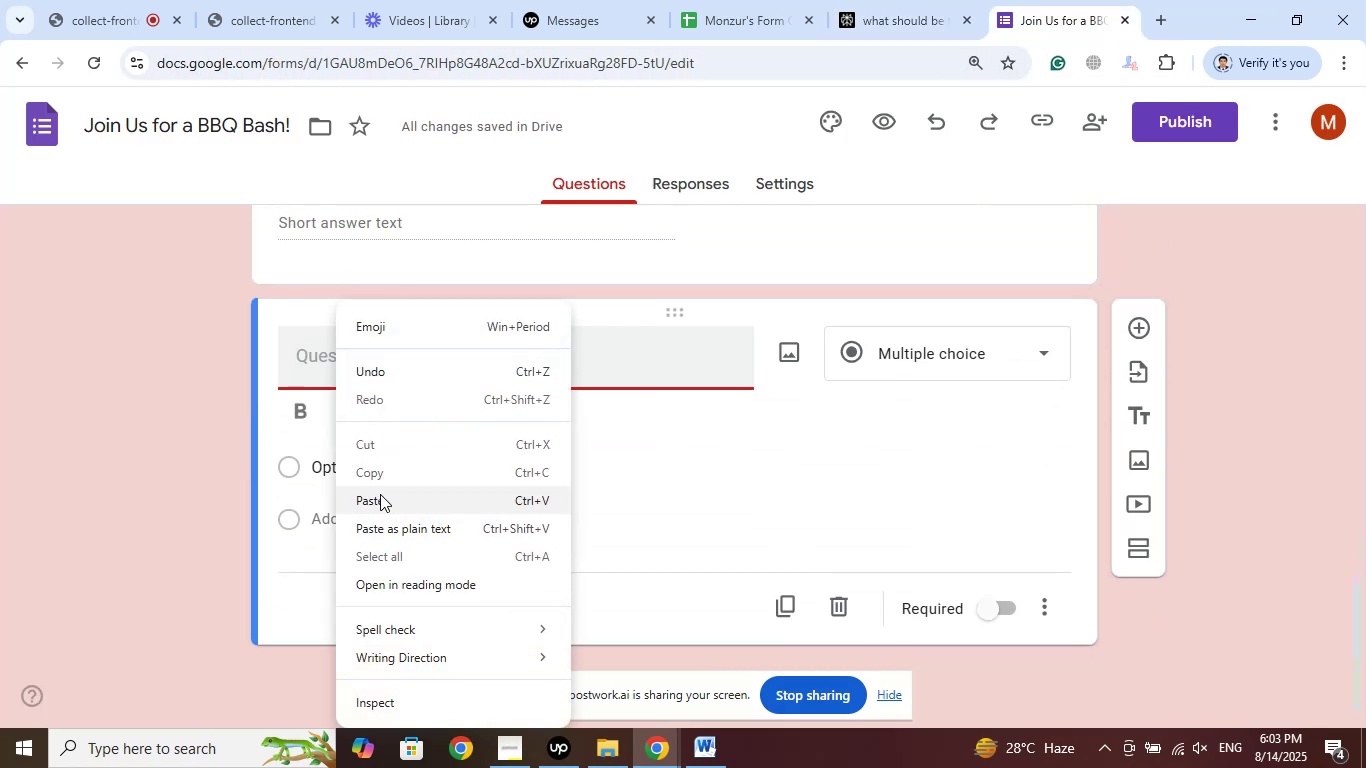 
left_click([380, 504])
 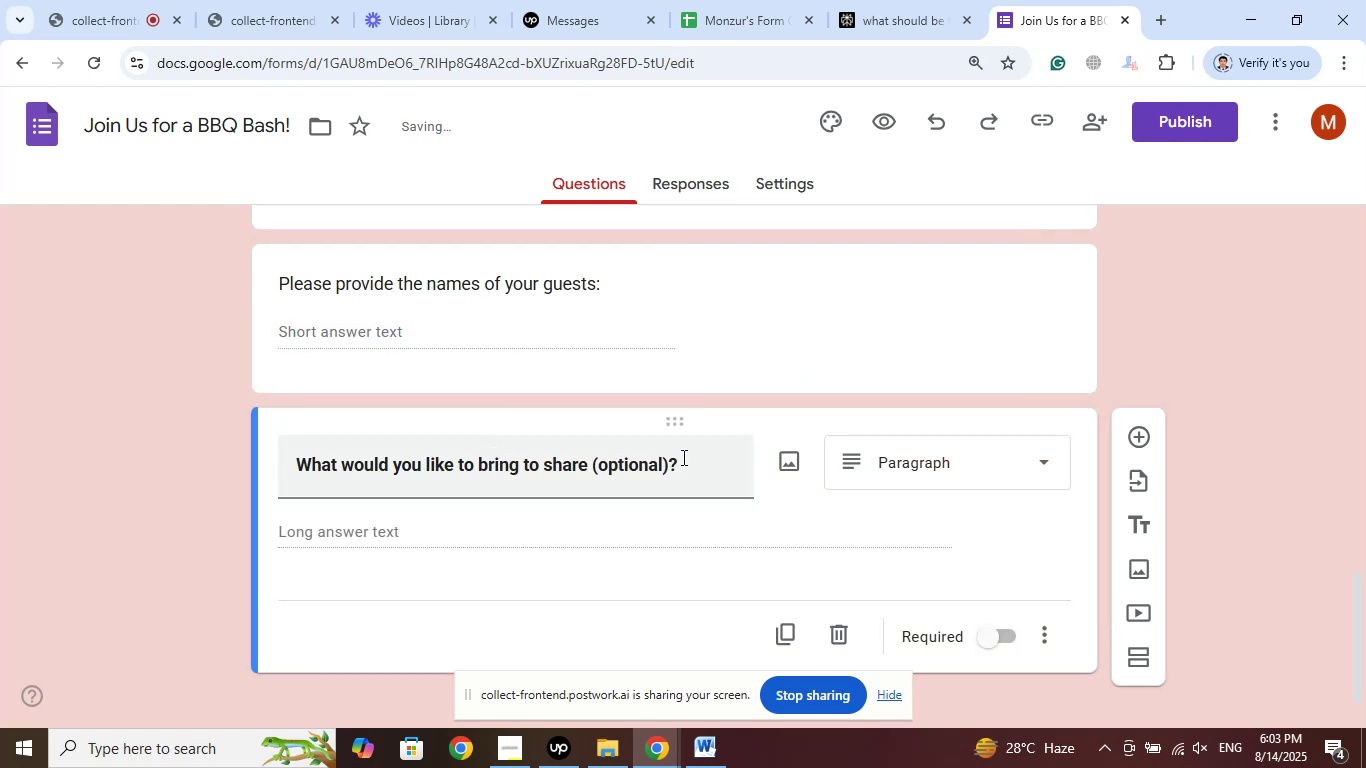 
scroll: coordinate [163, 442], scroll_direction: down, amount: 3.0
 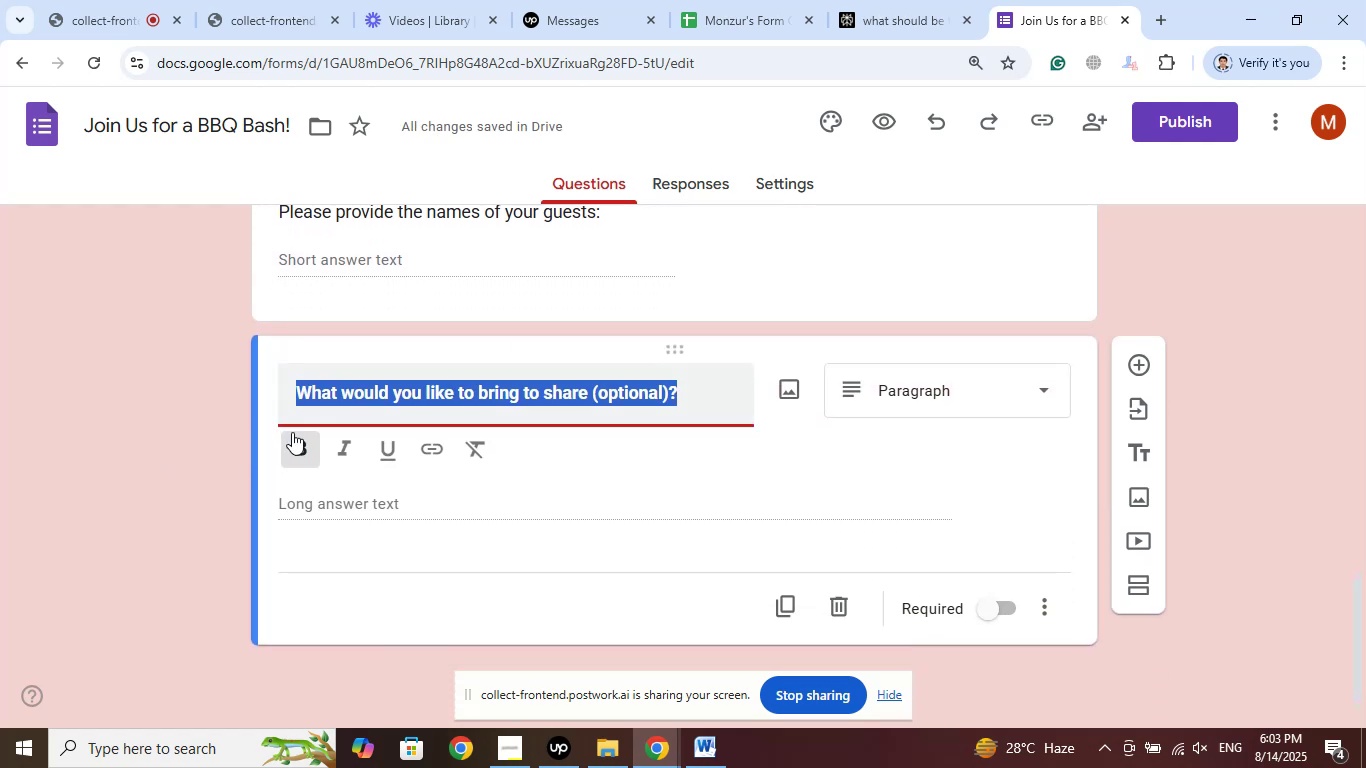 
left_click([292, 432])
 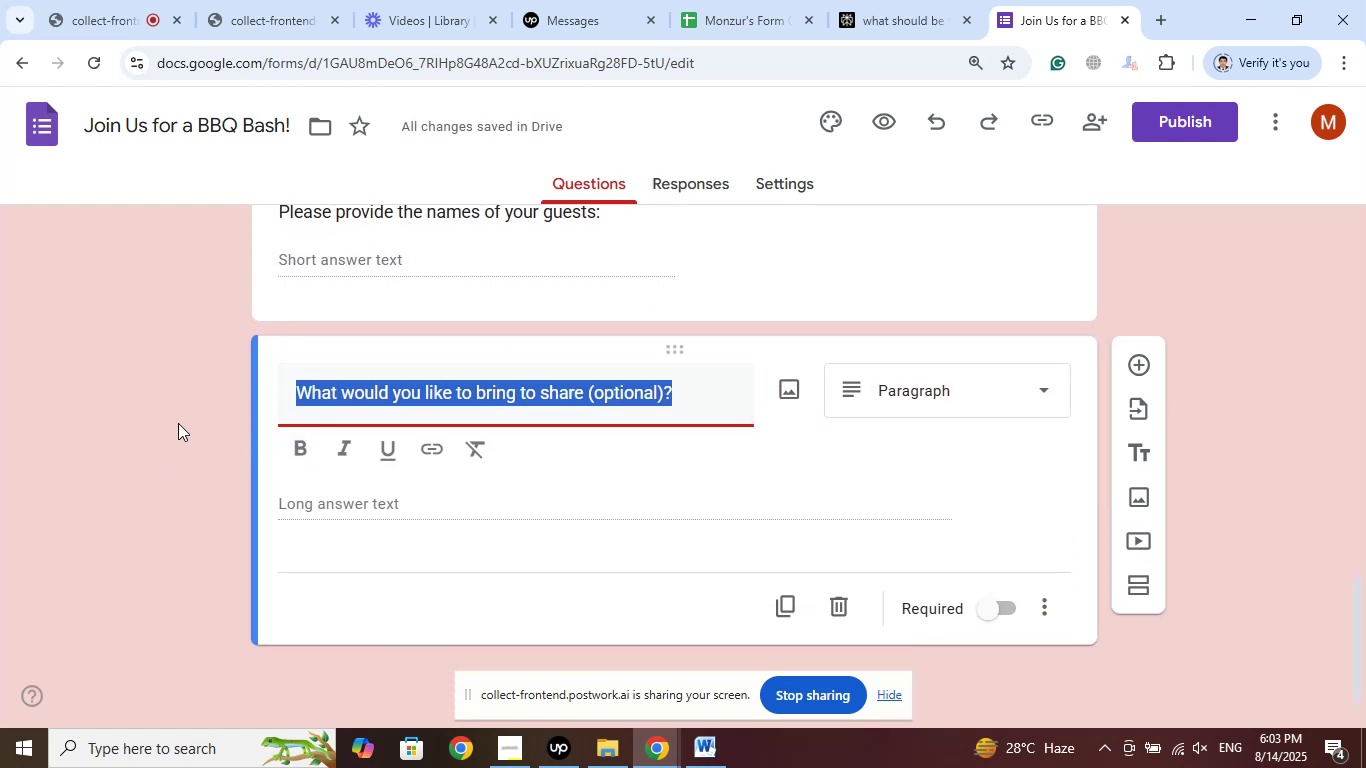 
left_click([178, 421])
 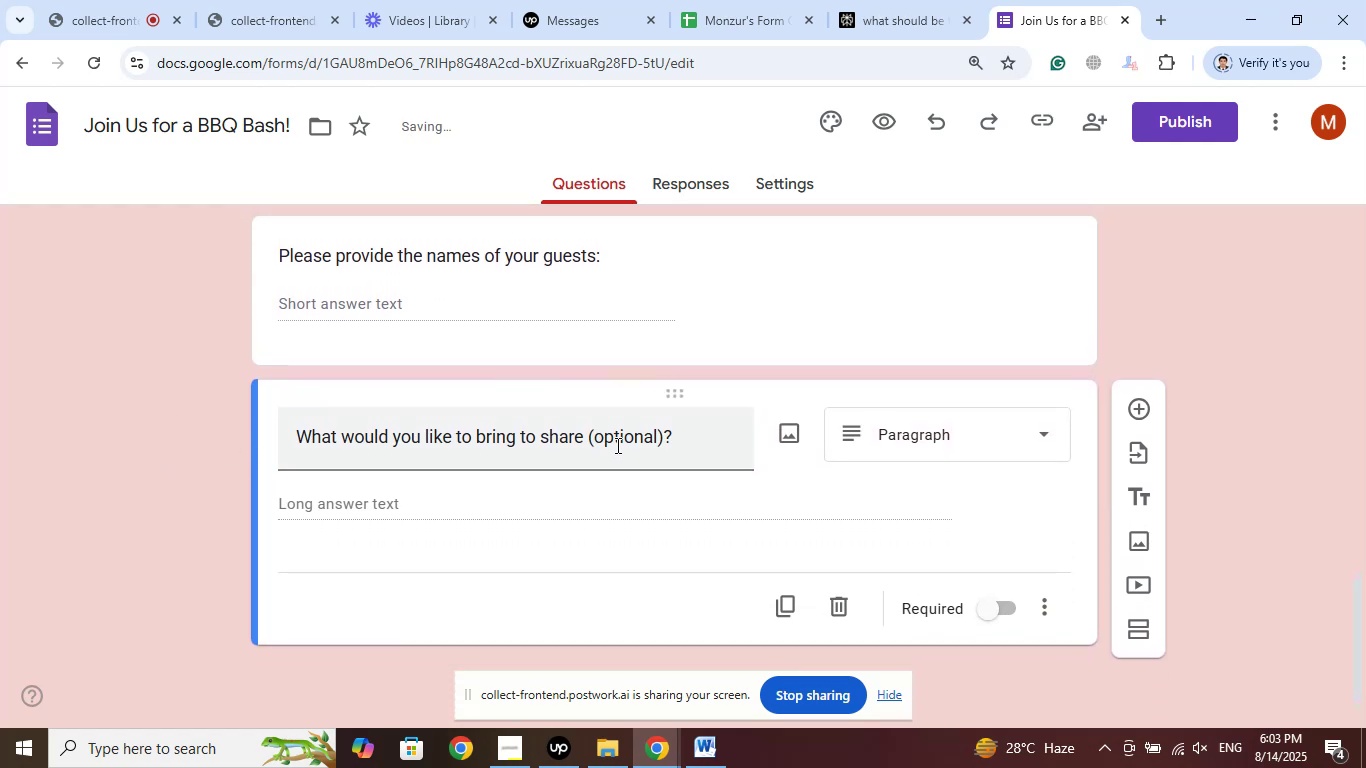 
left_click([618, 445])
 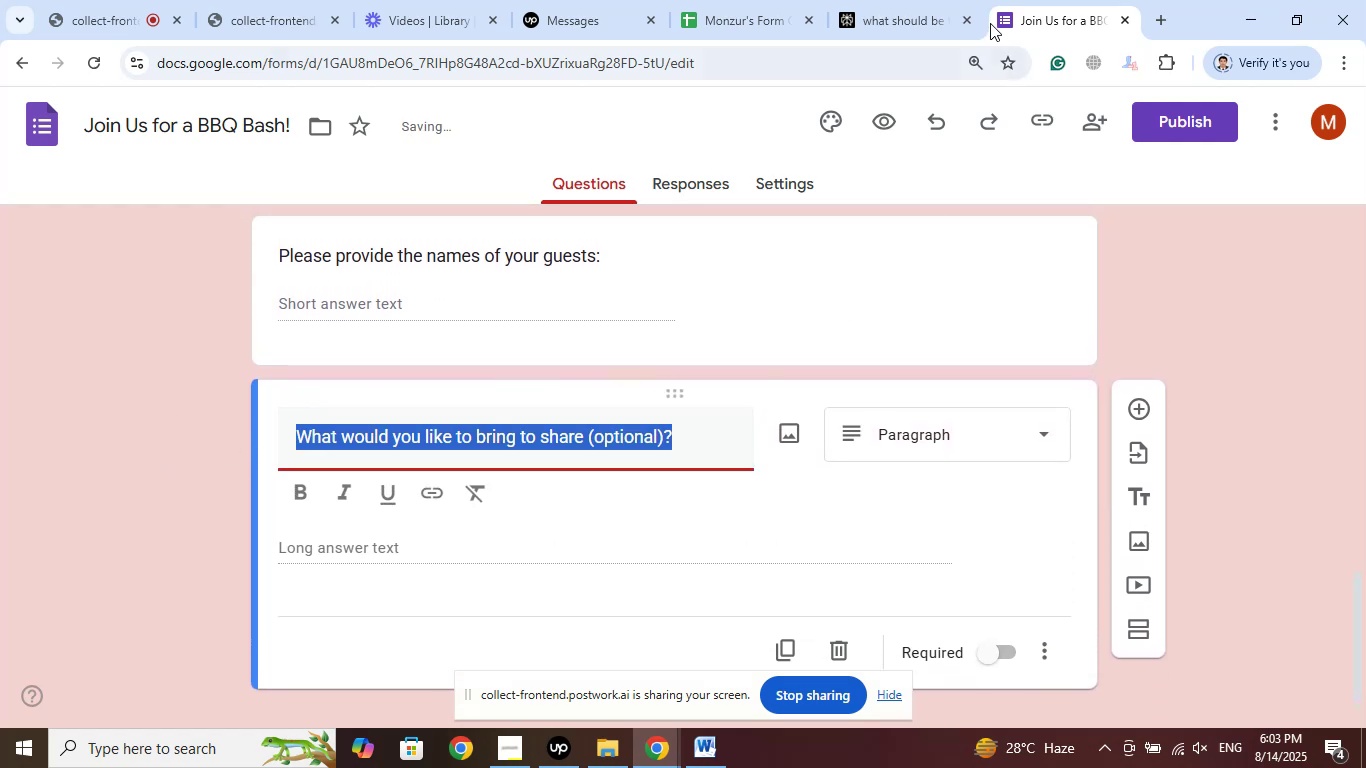 
left_click([906, 0])
 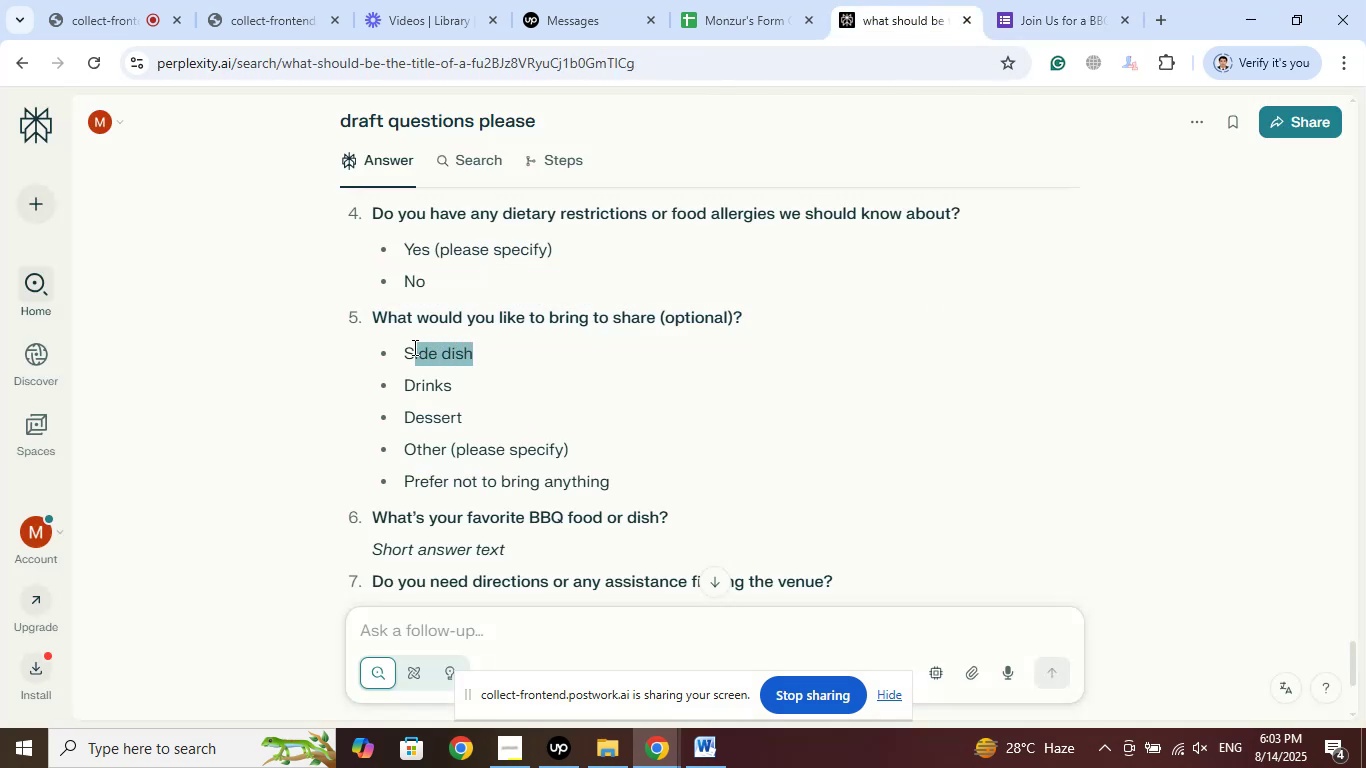 
right_click([409, 349])
 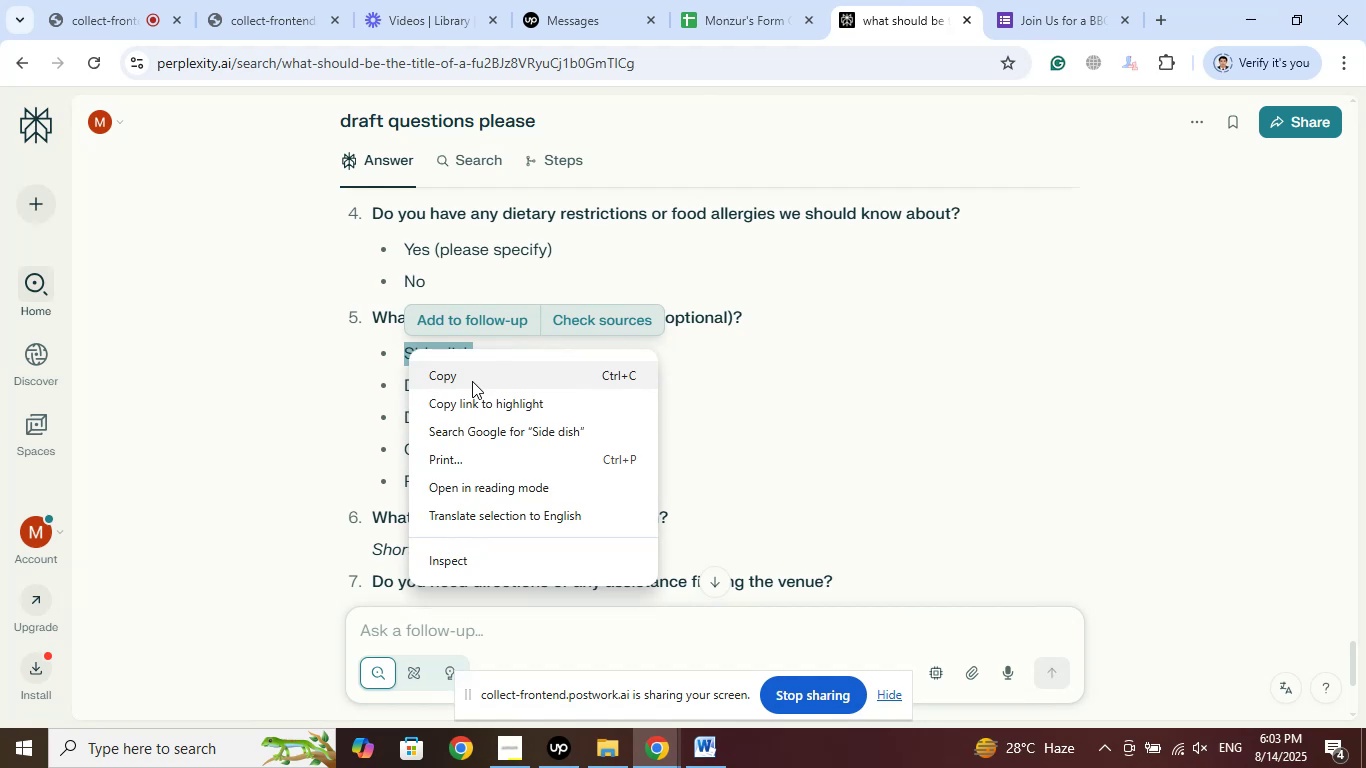 
left_click([472, 381])
 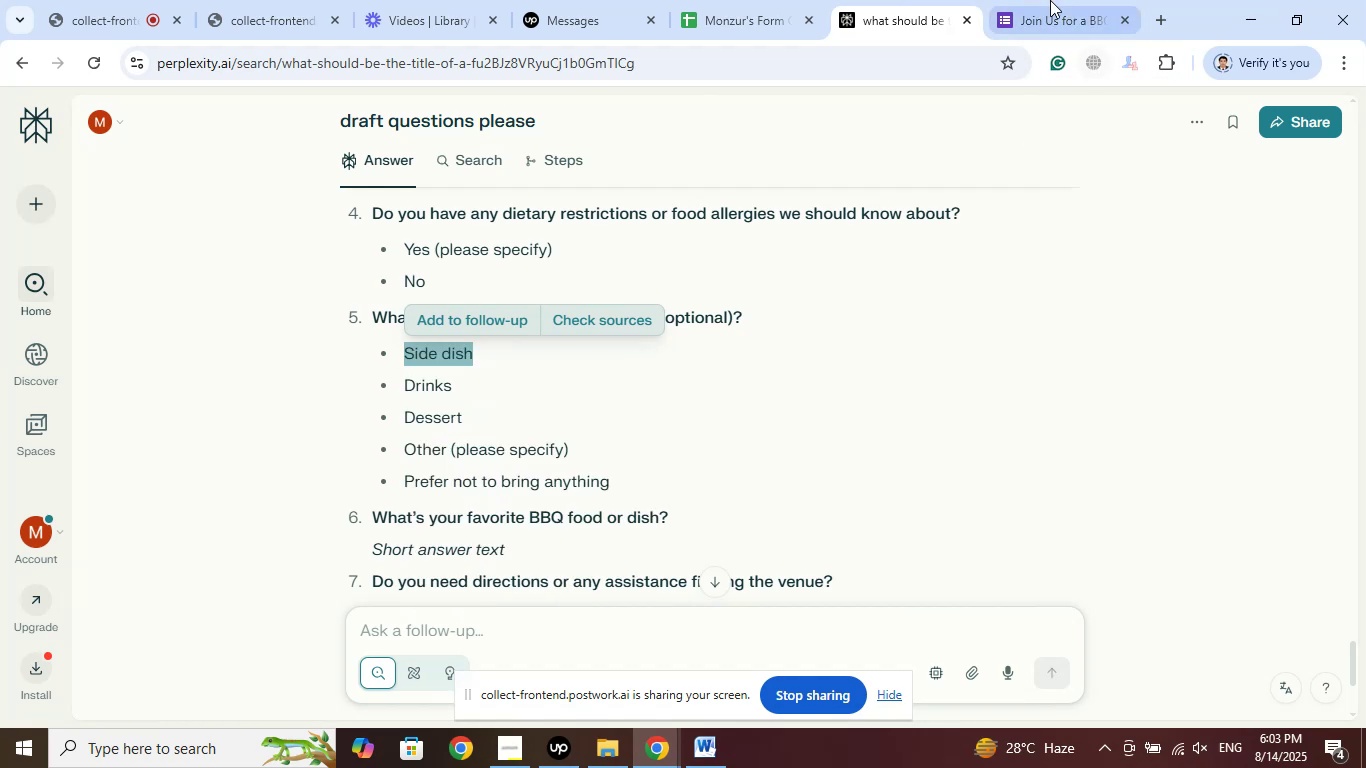 
left_click([1050, 0])
 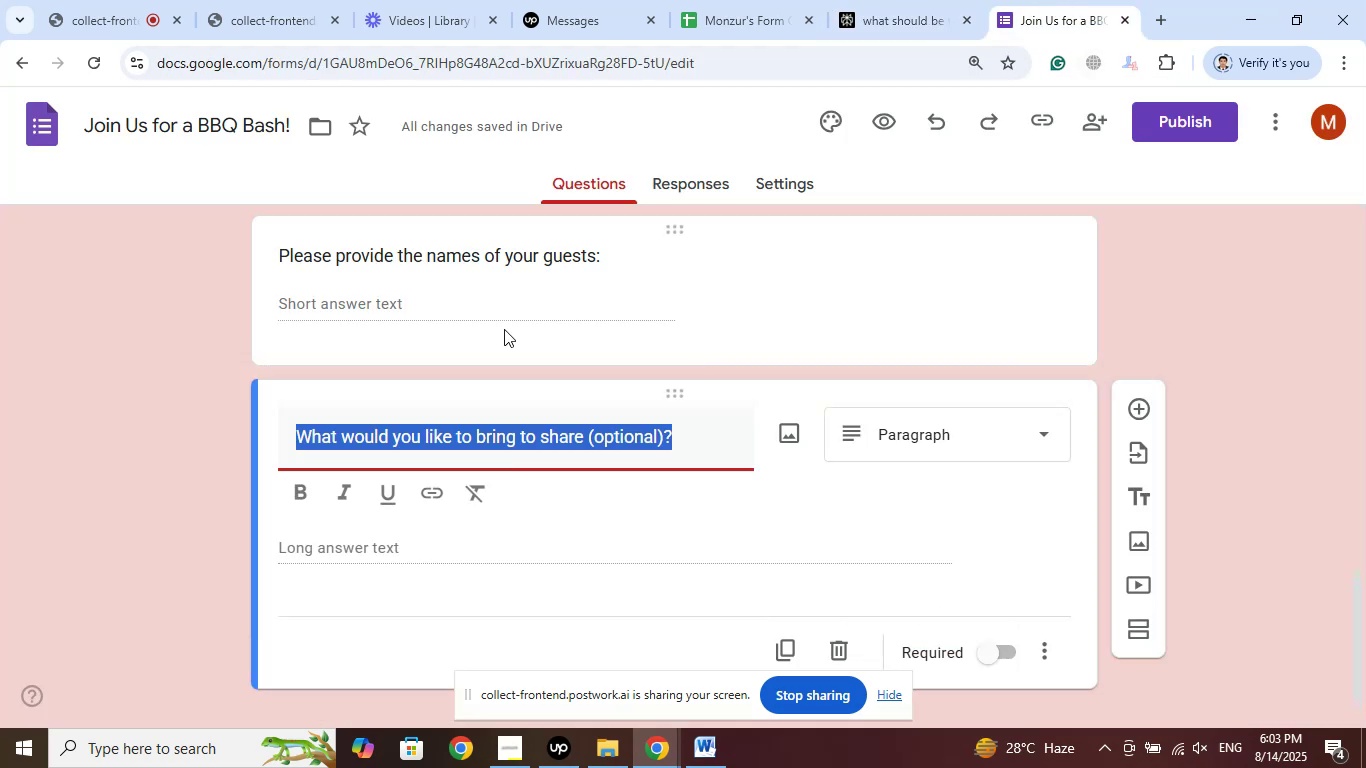 
scroll: coordinate [553, 368], scroll_direction: down, amount: 3.0
 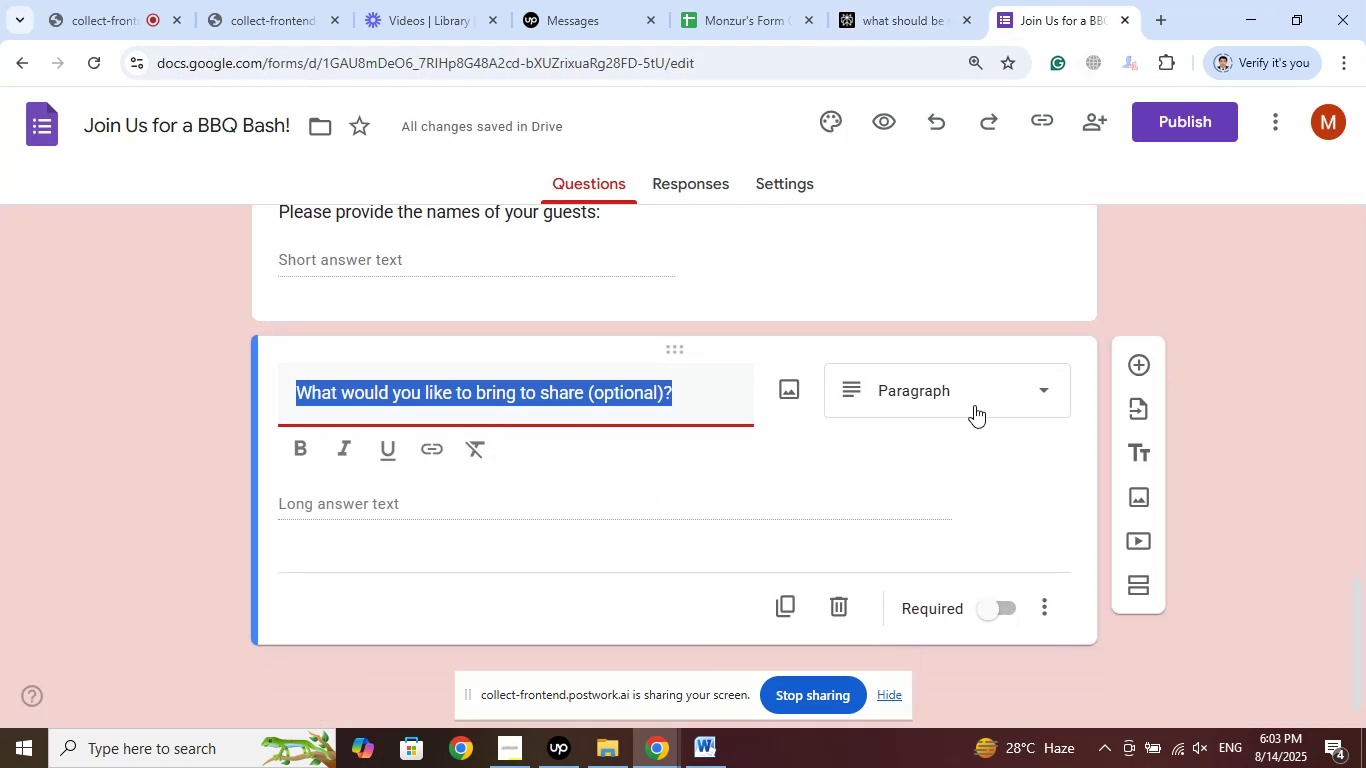 
left_click([976, 400])
 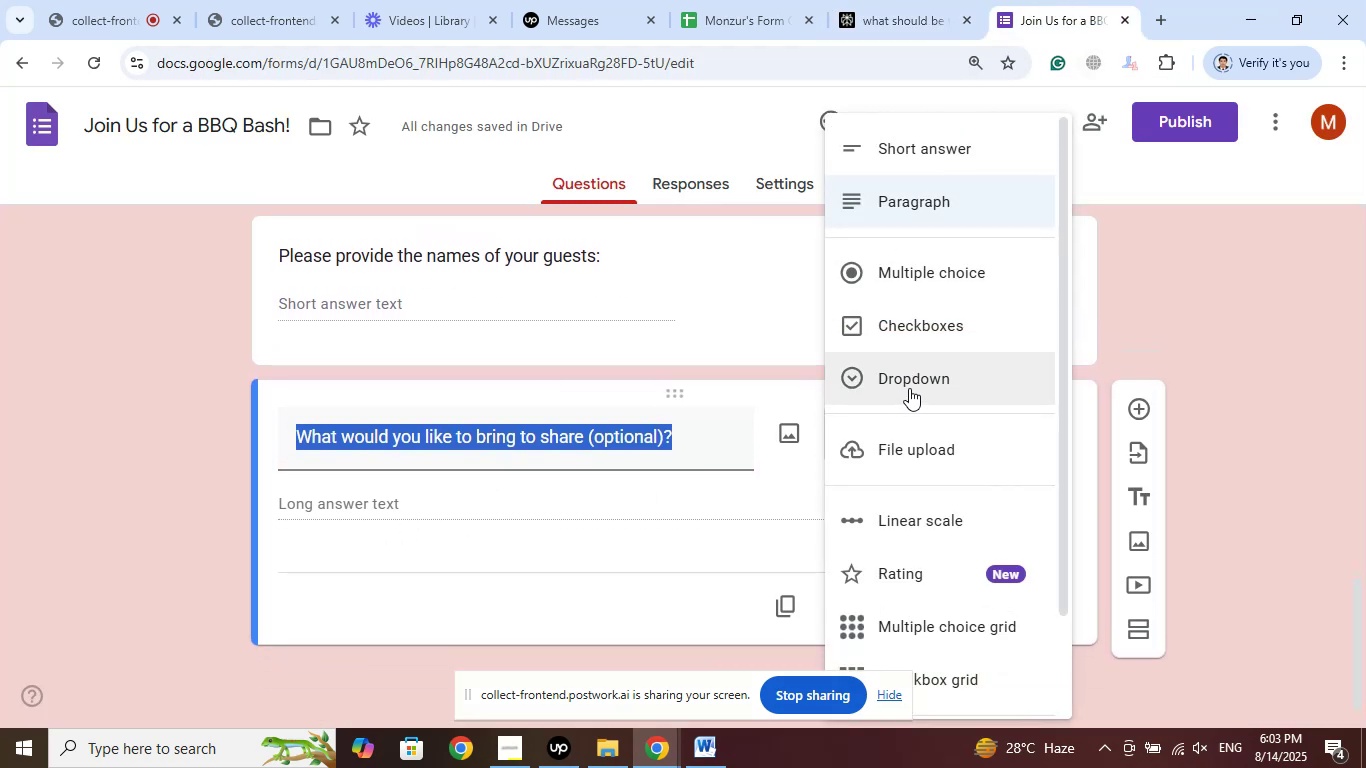 
left_click([909, 388])
 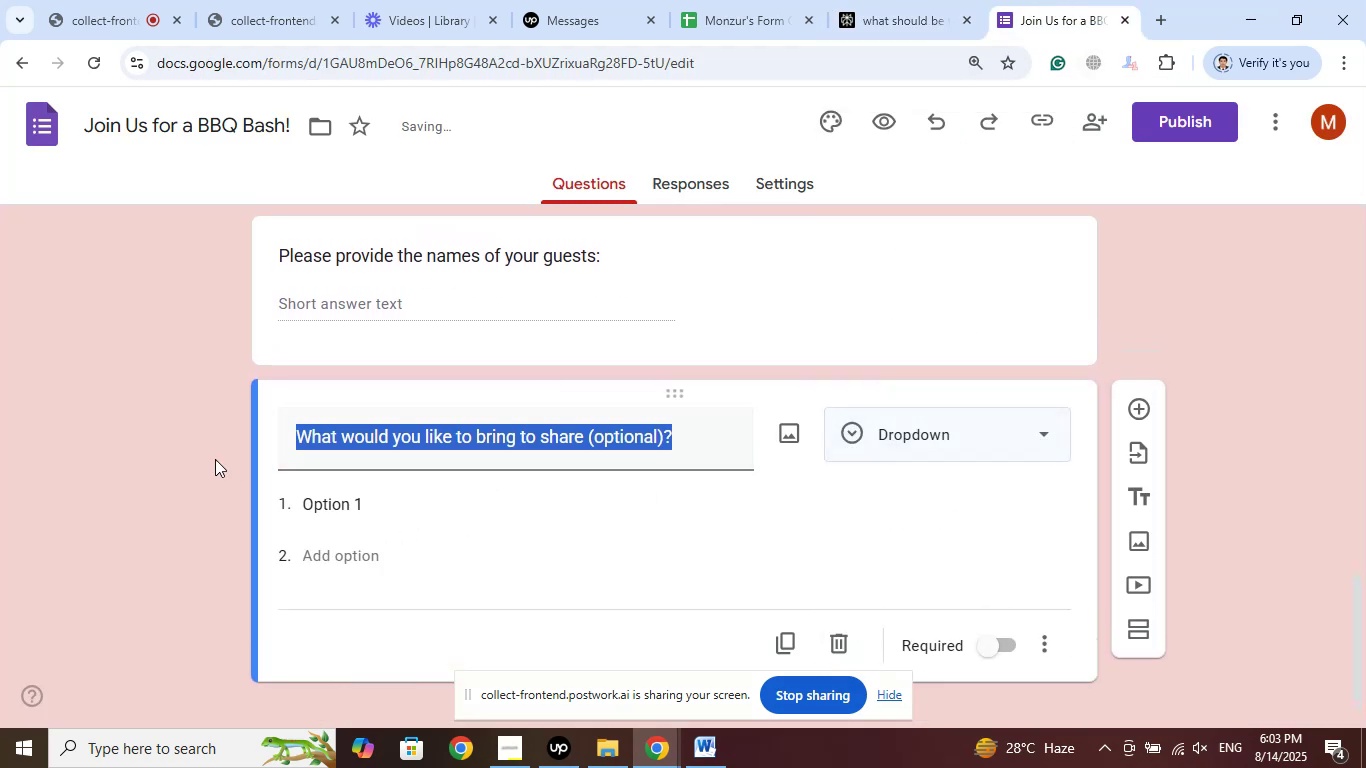 
scroll: coordinate [194, 429], scroll_direction: down, amount: 3.0
 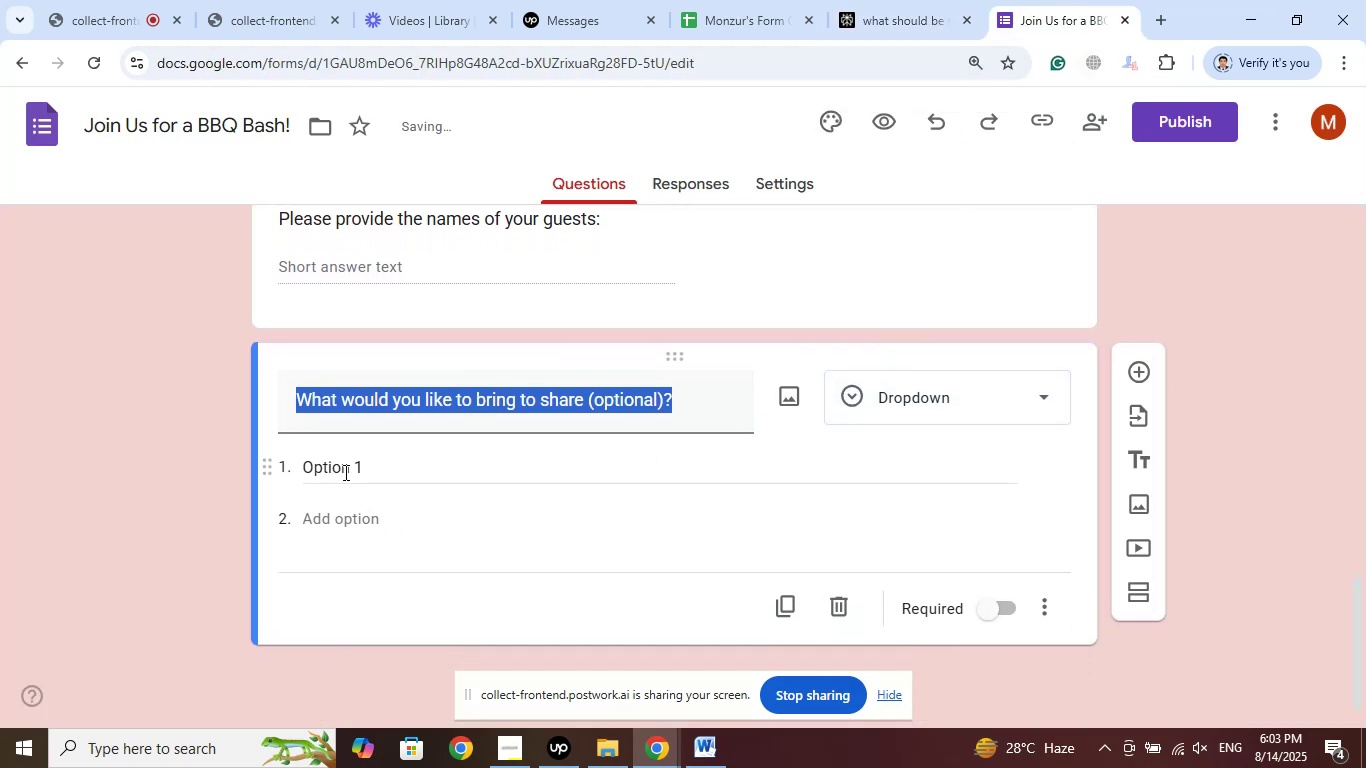 
left_click([345, 462])
 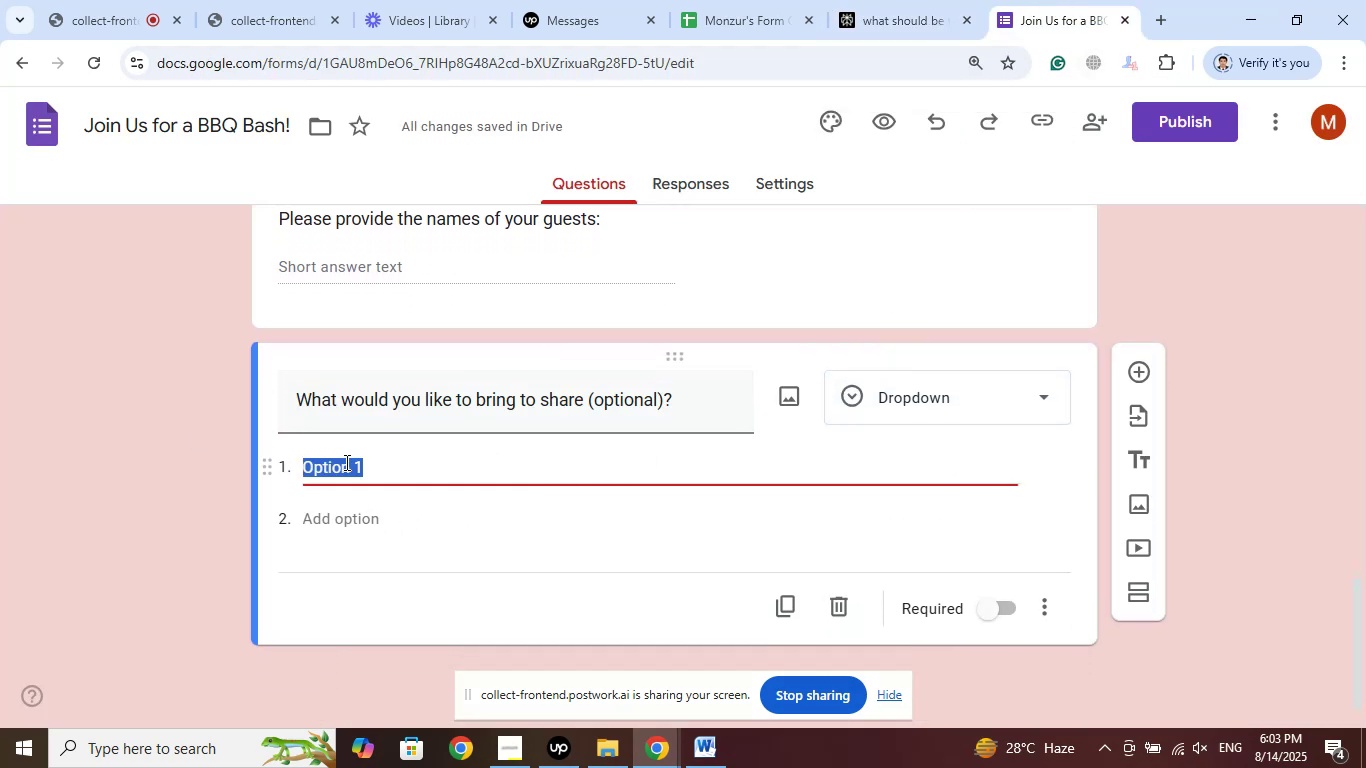 
right_click([345, 462])
 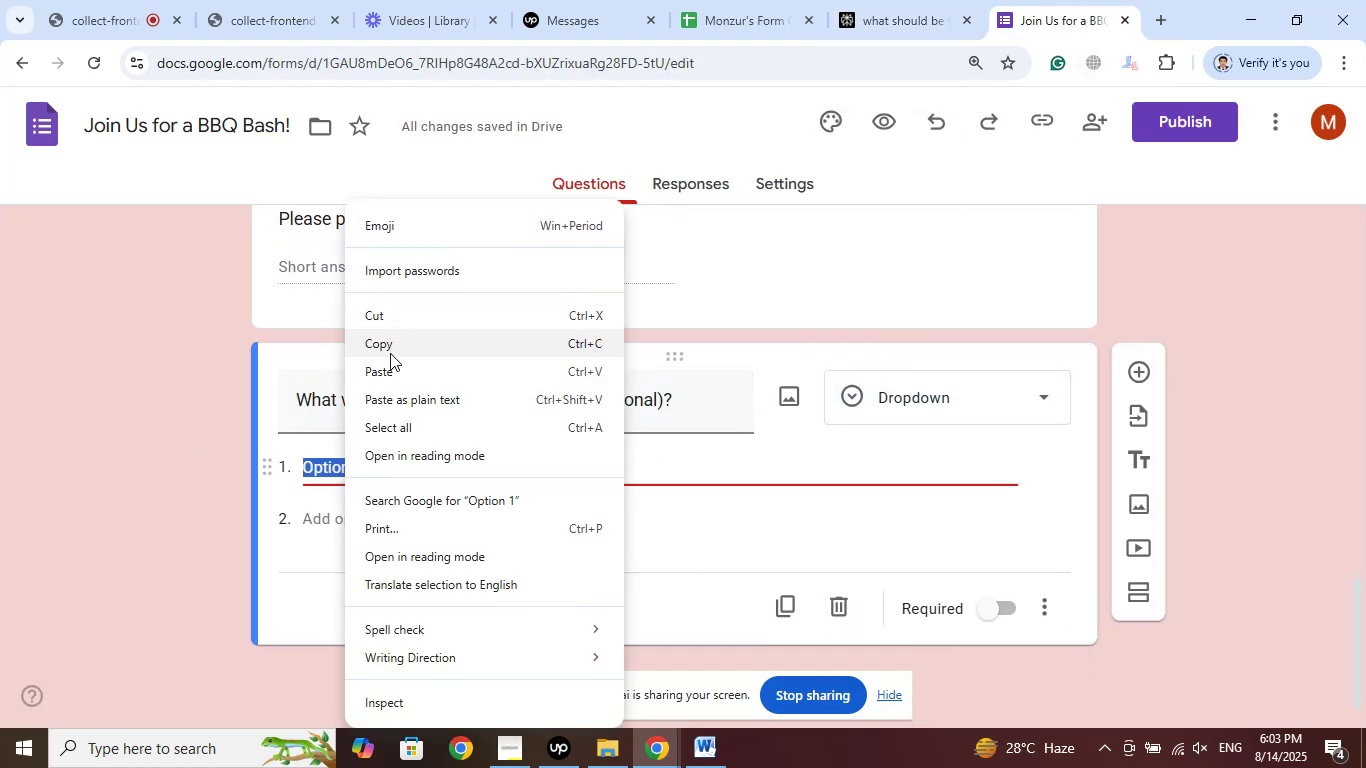 
left_click([390, 374])
 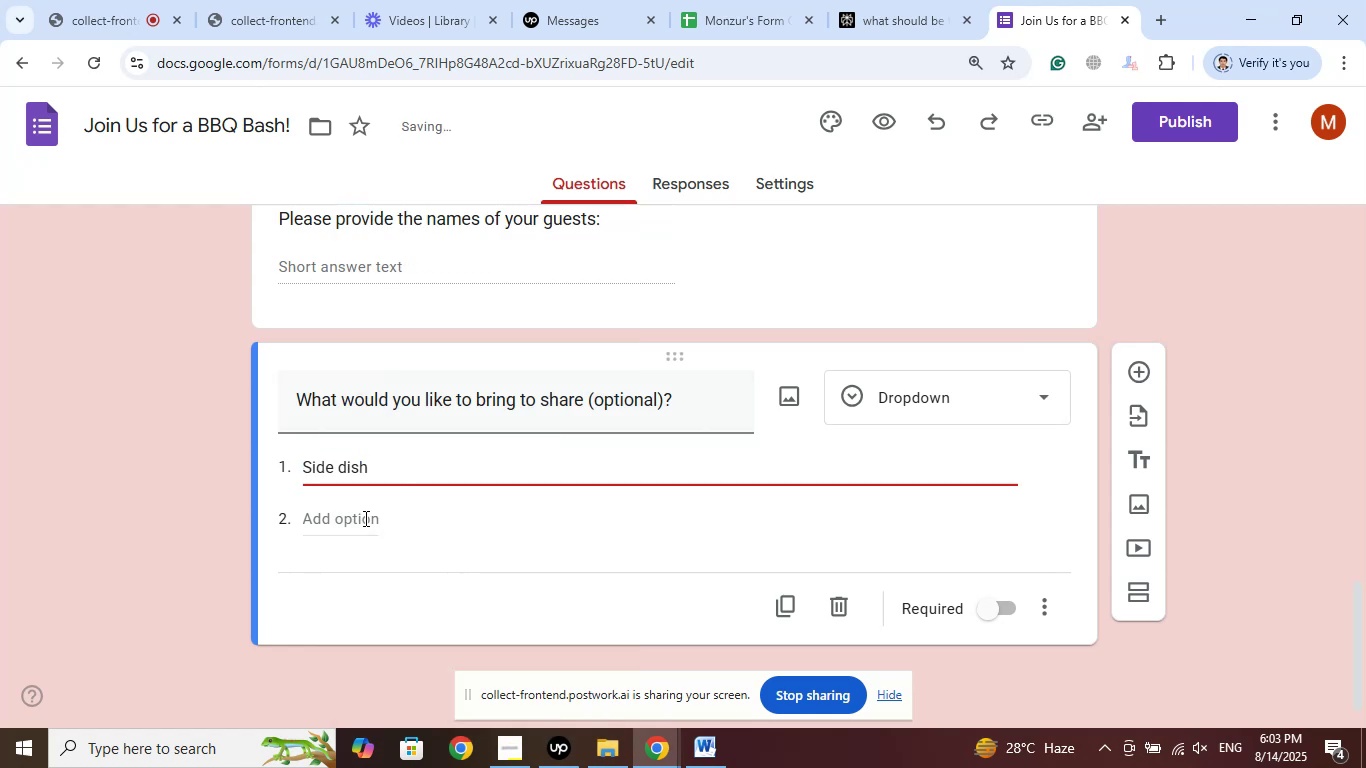 
left_click([360, 518])
 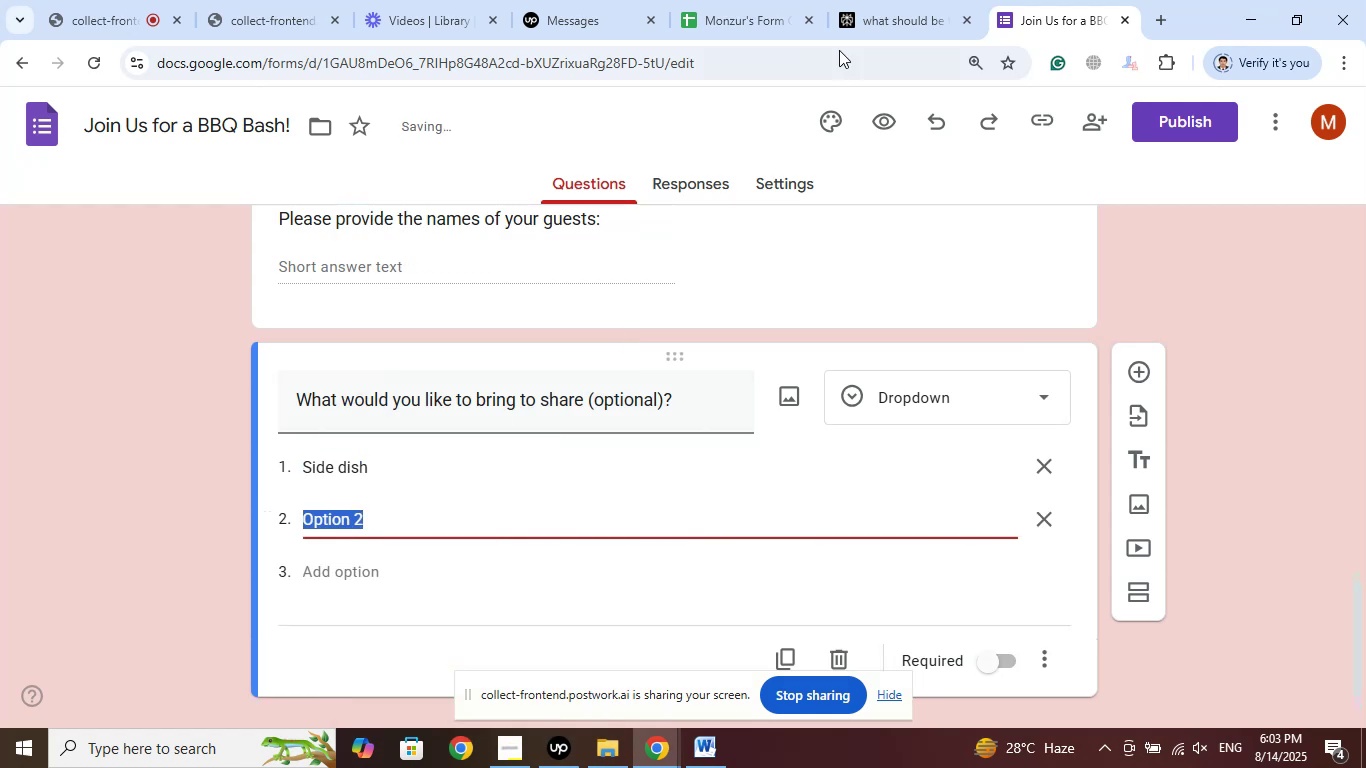 
left_click([873, 0])
 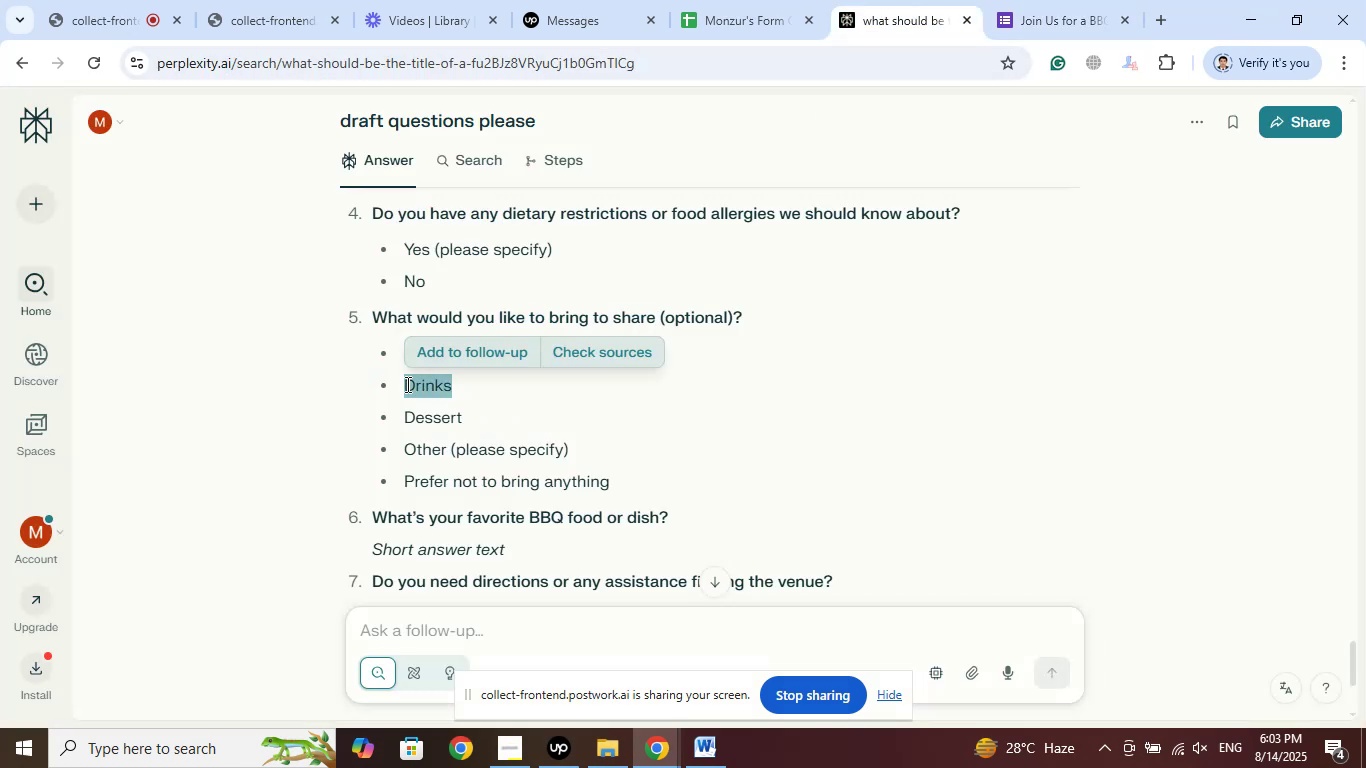 
left_click([456, 416])
 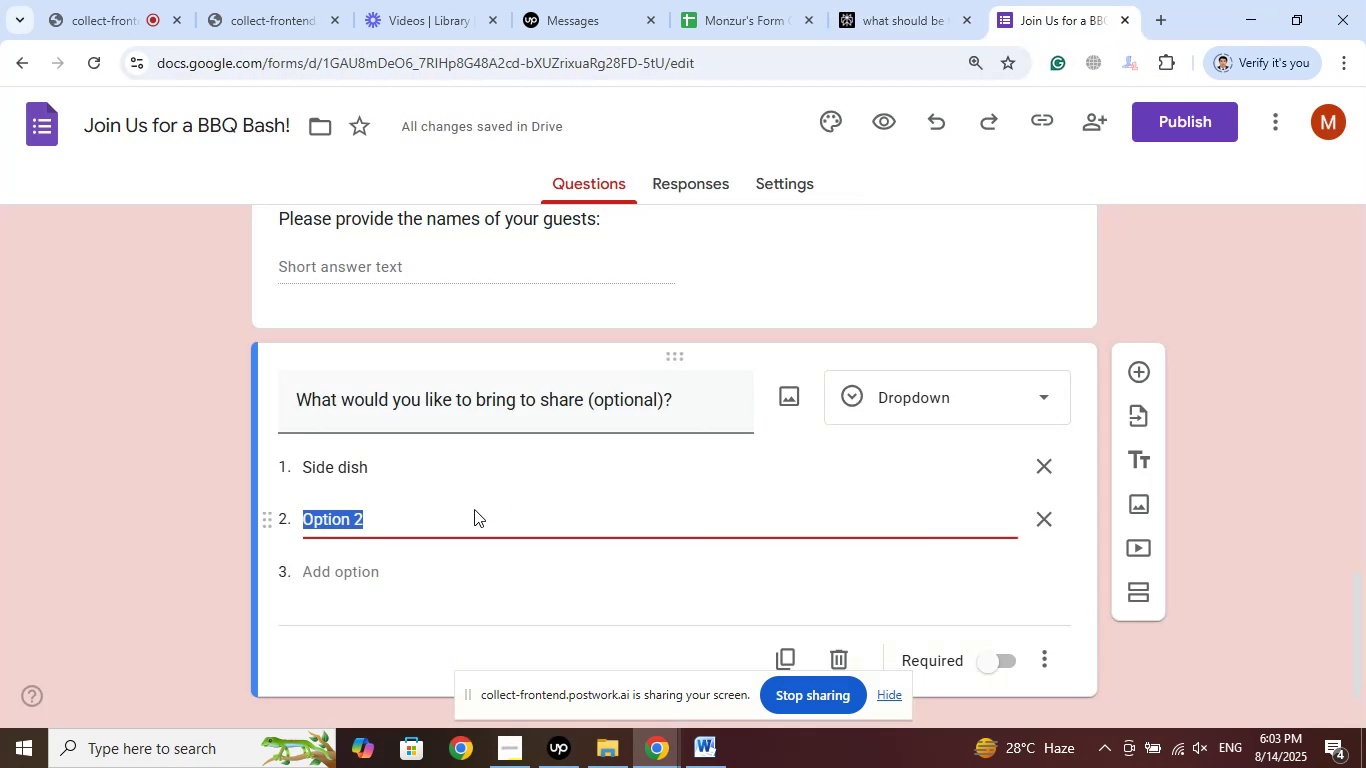 
right_click([326, 513])
 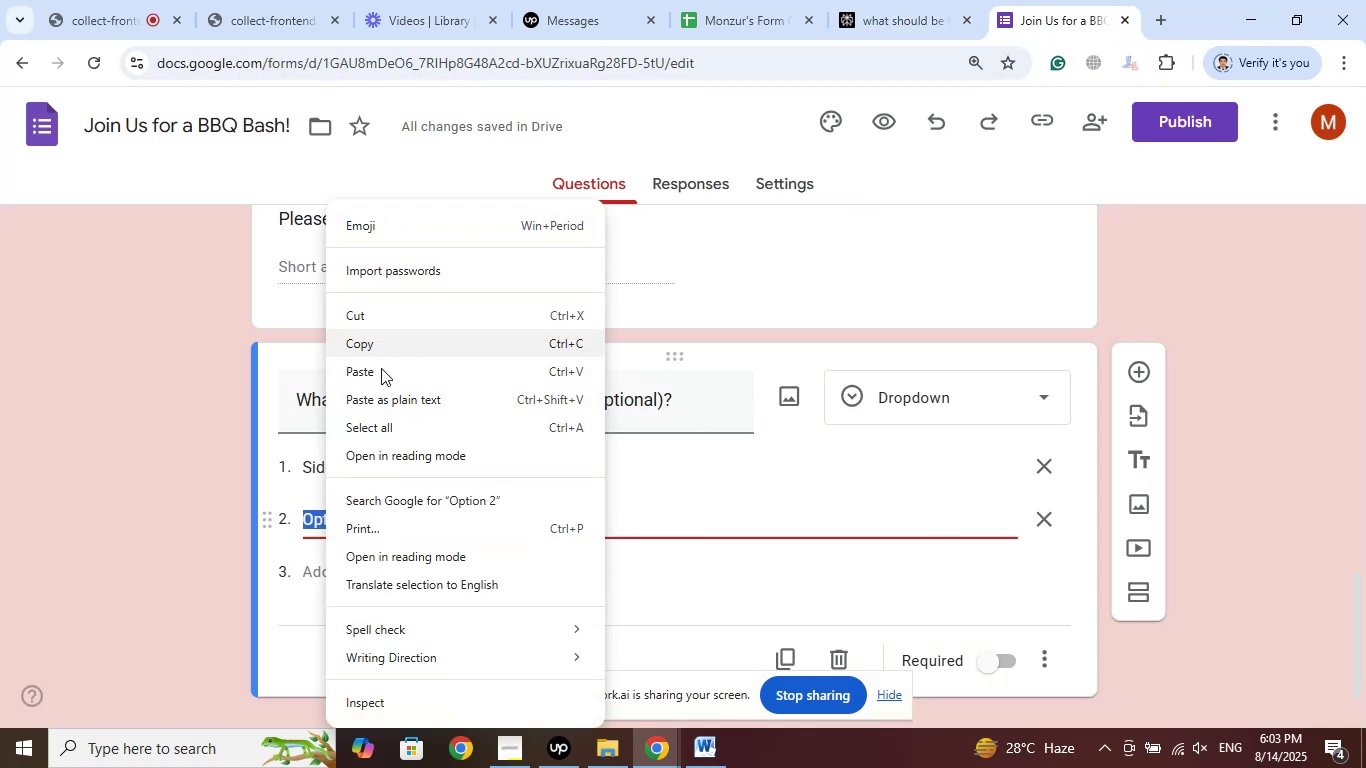 
left_click([380, 373])
 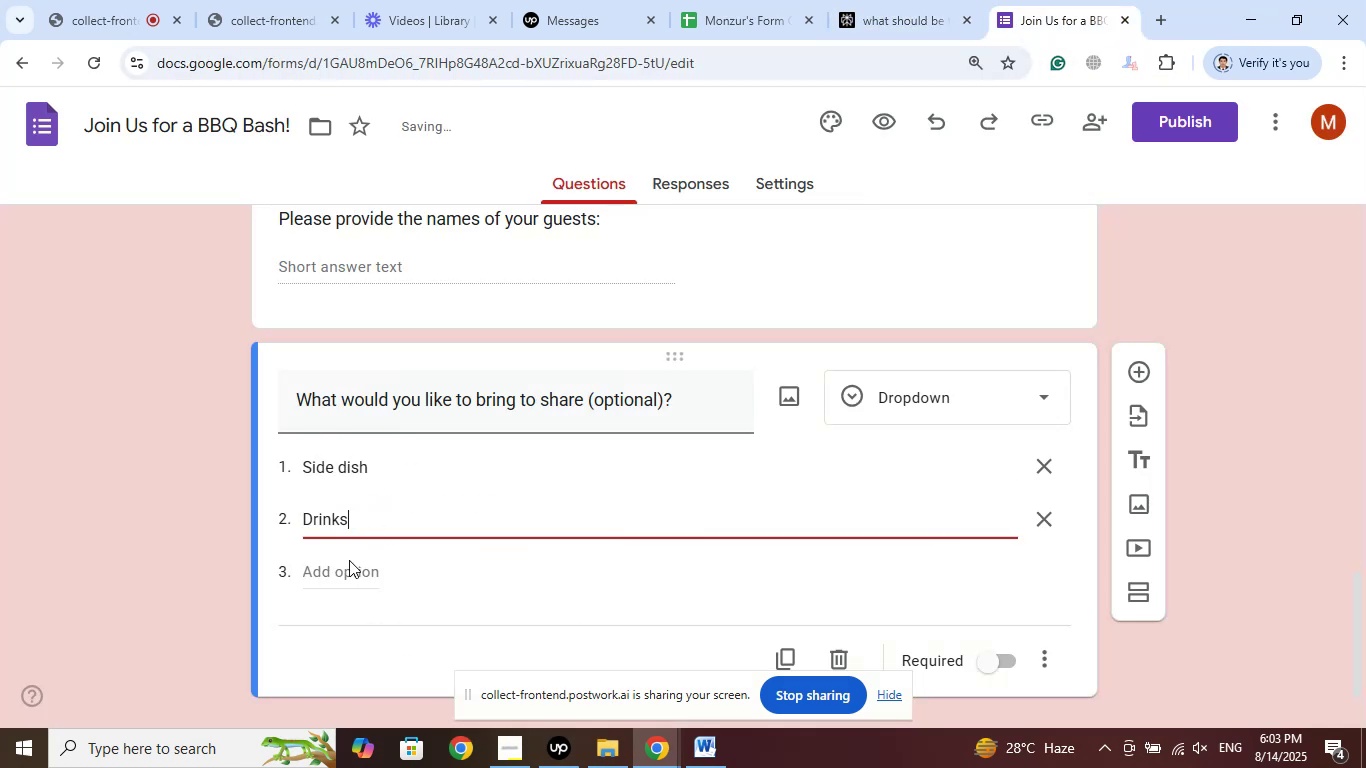 
left_click([347, 560])
 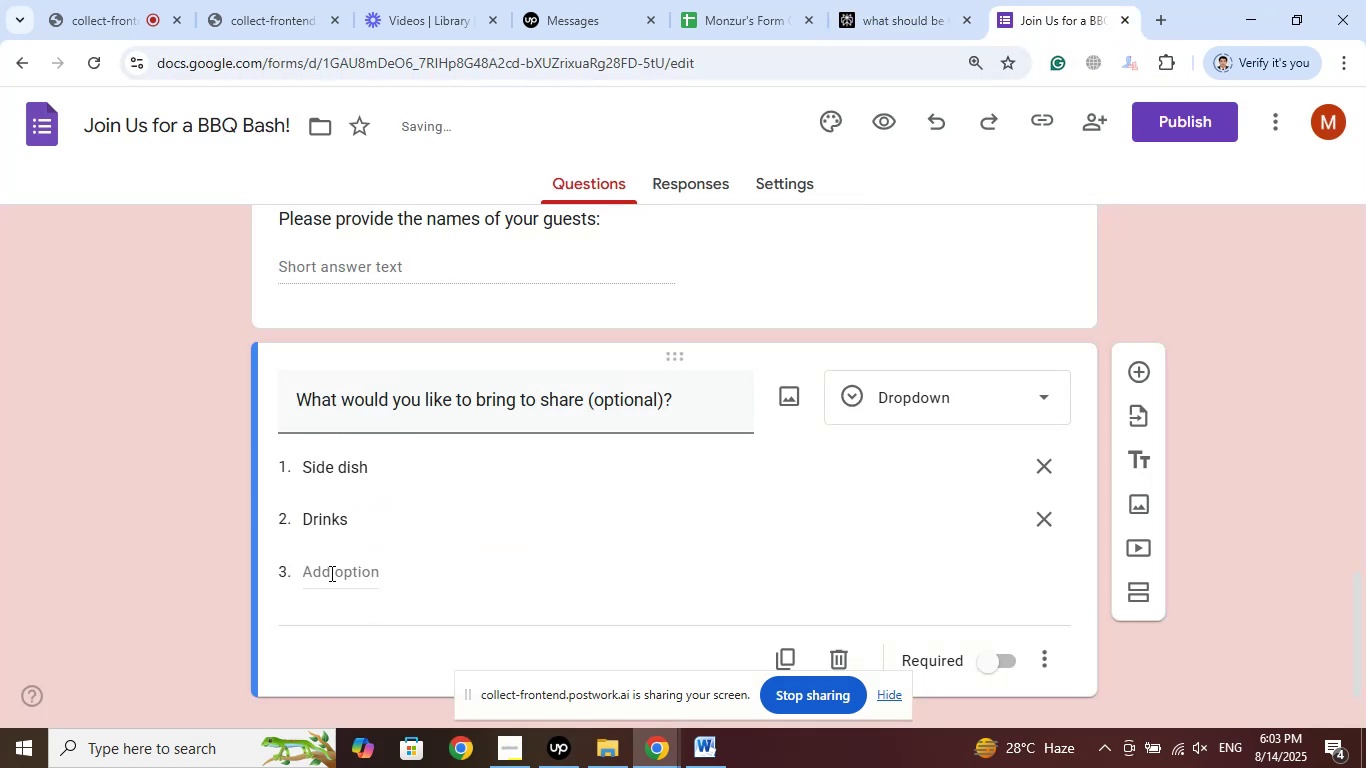 
left_click([330, 573])
 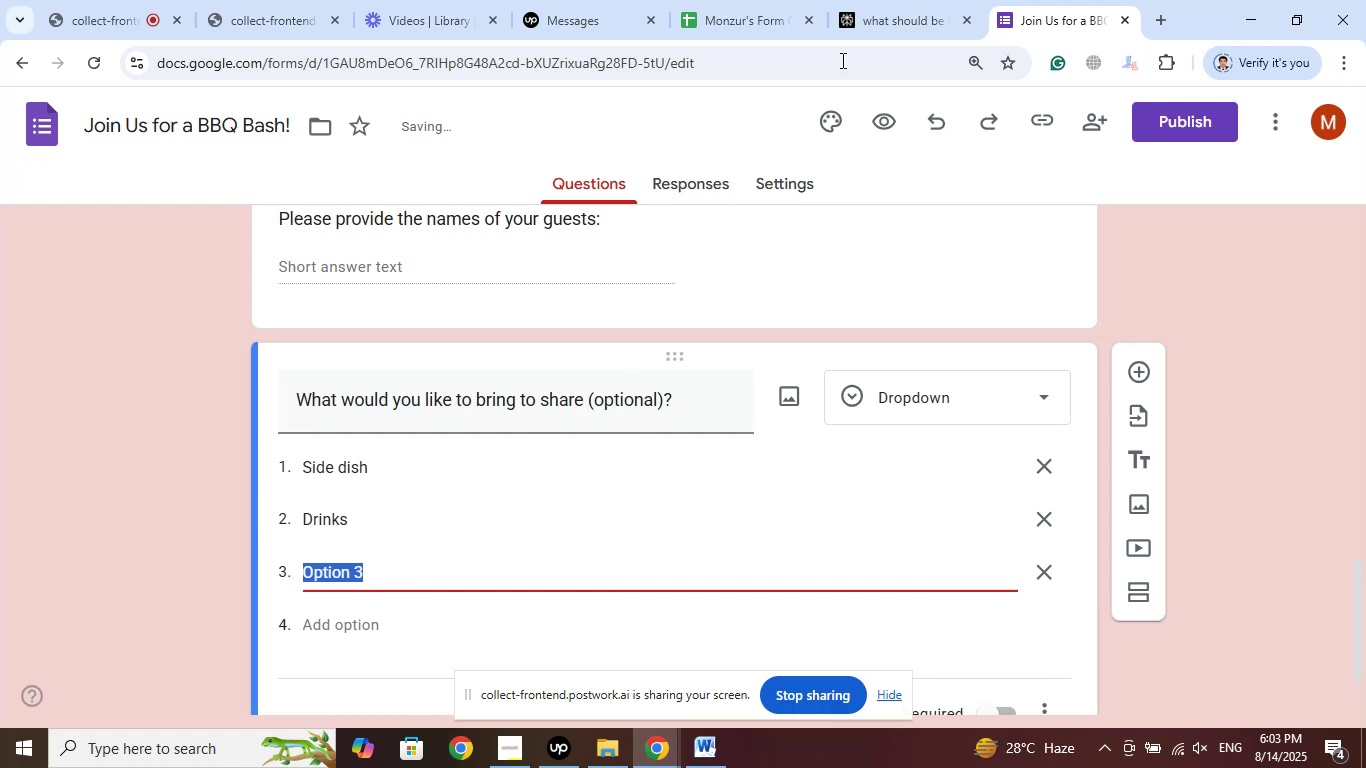 
left_click([897, 0])
 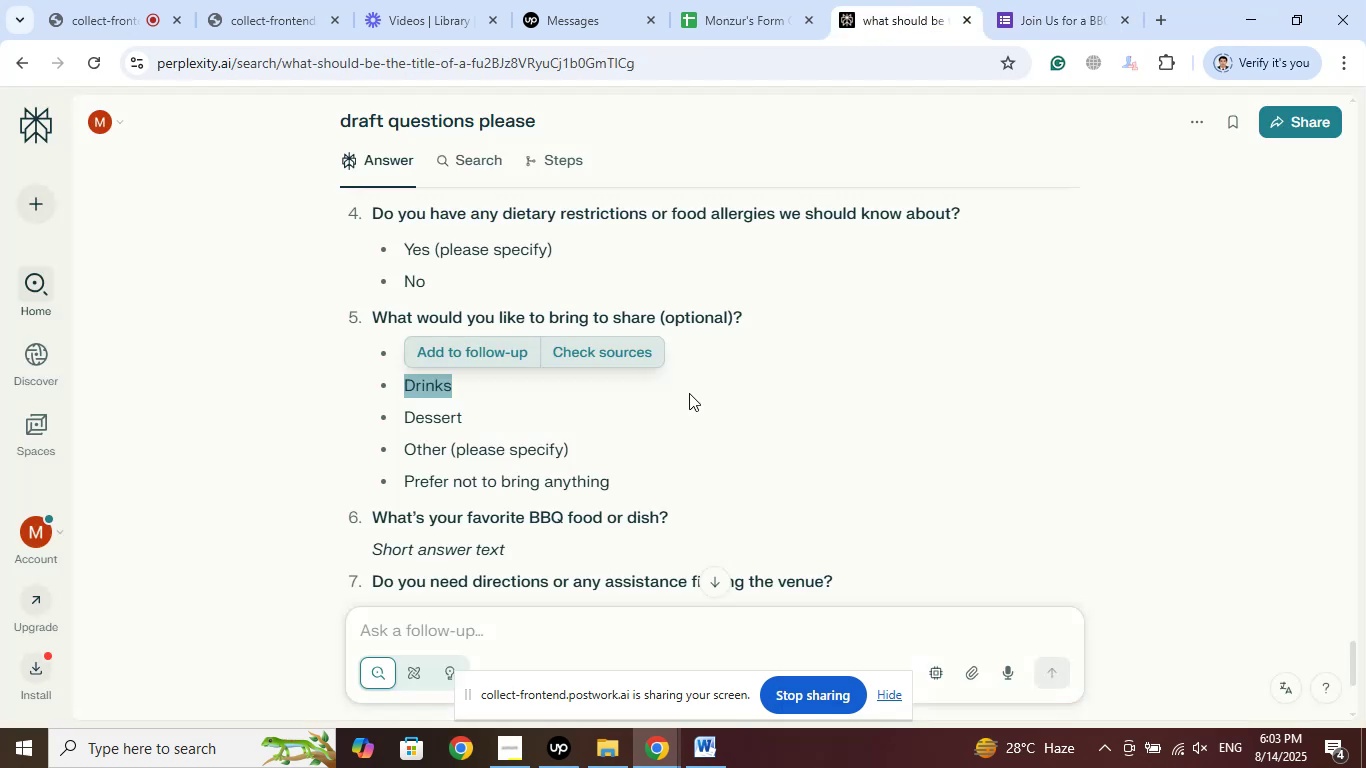 
scroll: coordinate [677, 390], scroll_direction: down, amount: 1.0
 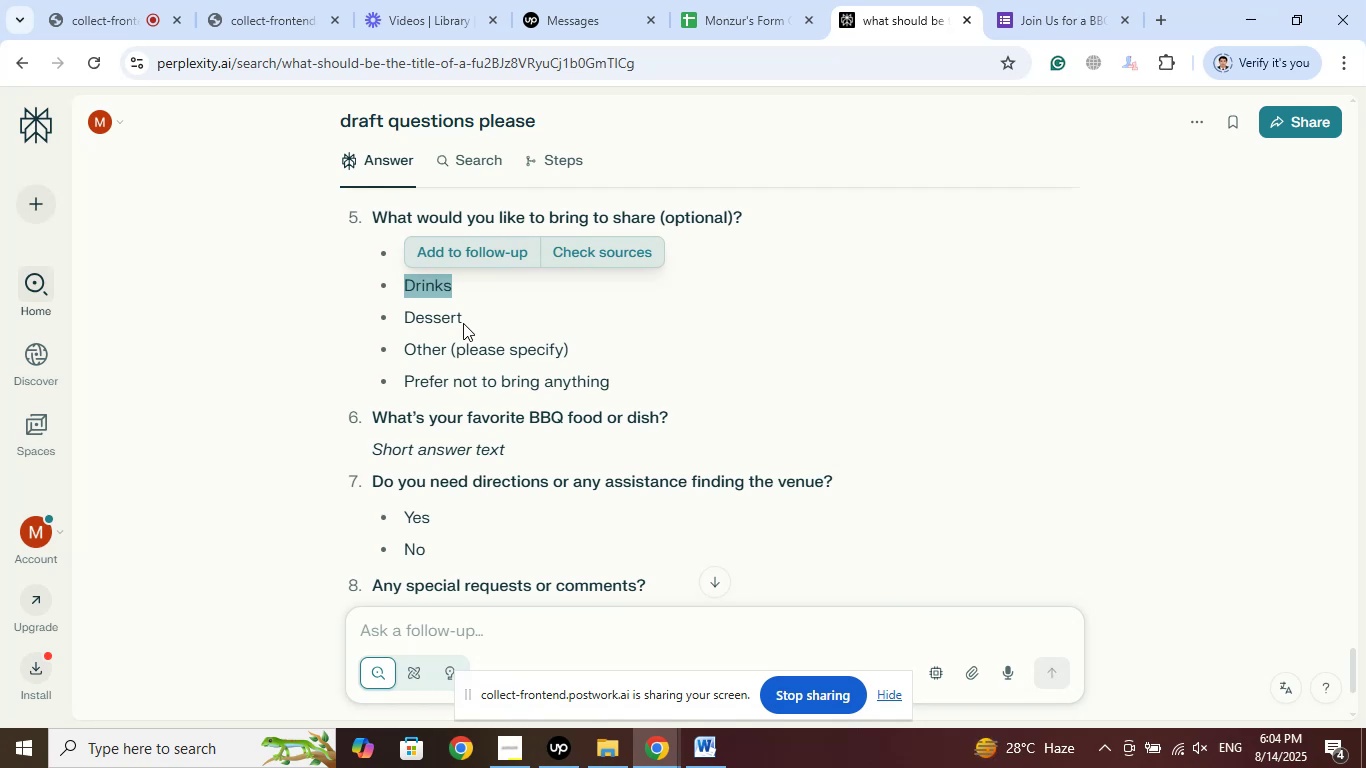 
wait(19.24)
 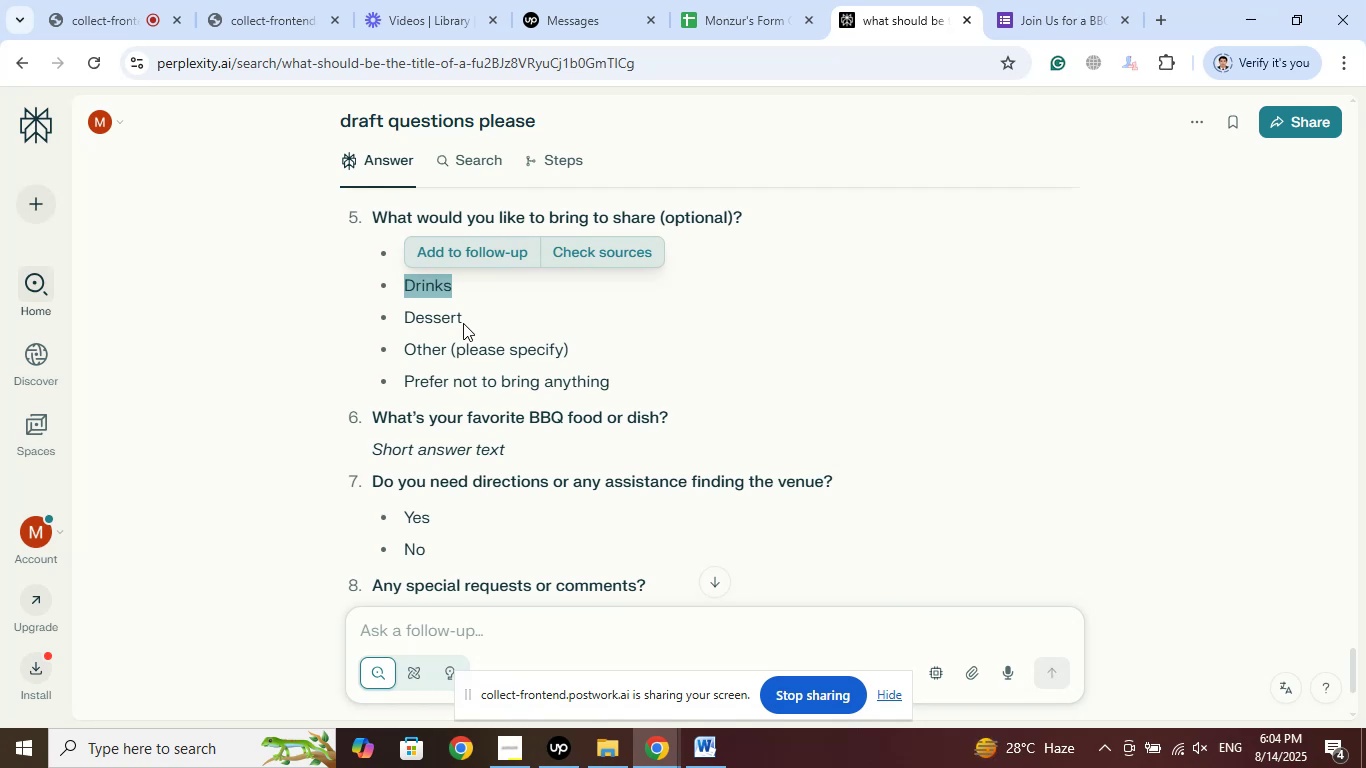 
right_click([406, 319])
 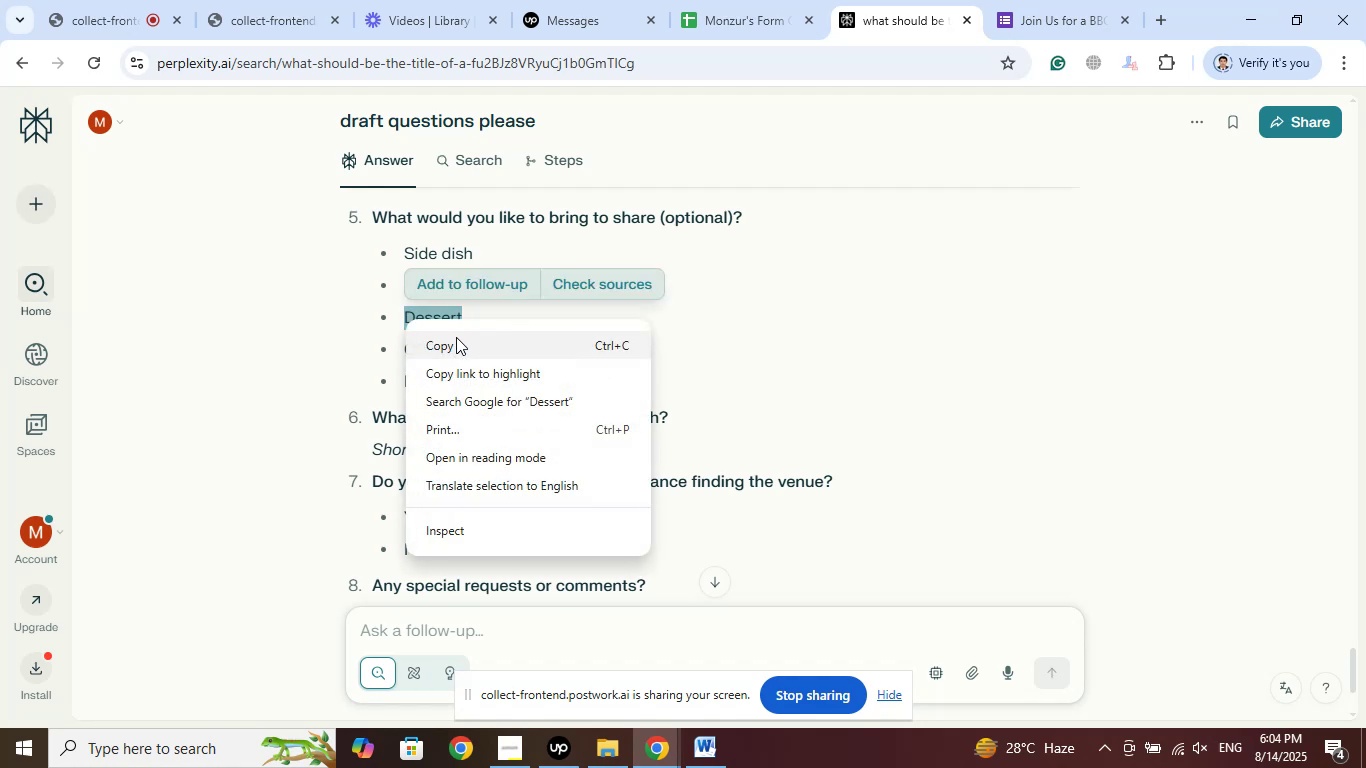 
left_click([456, 337])
 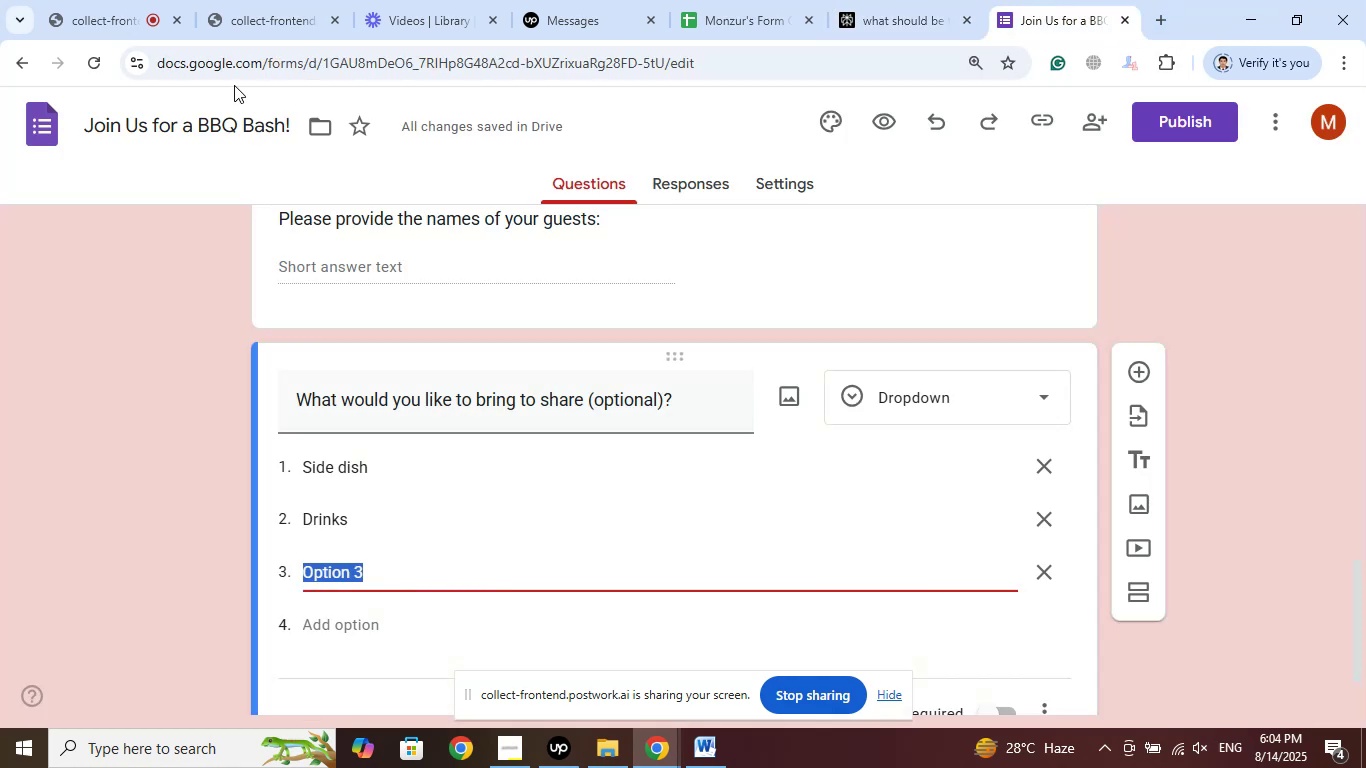 
left_click([98, 0])
 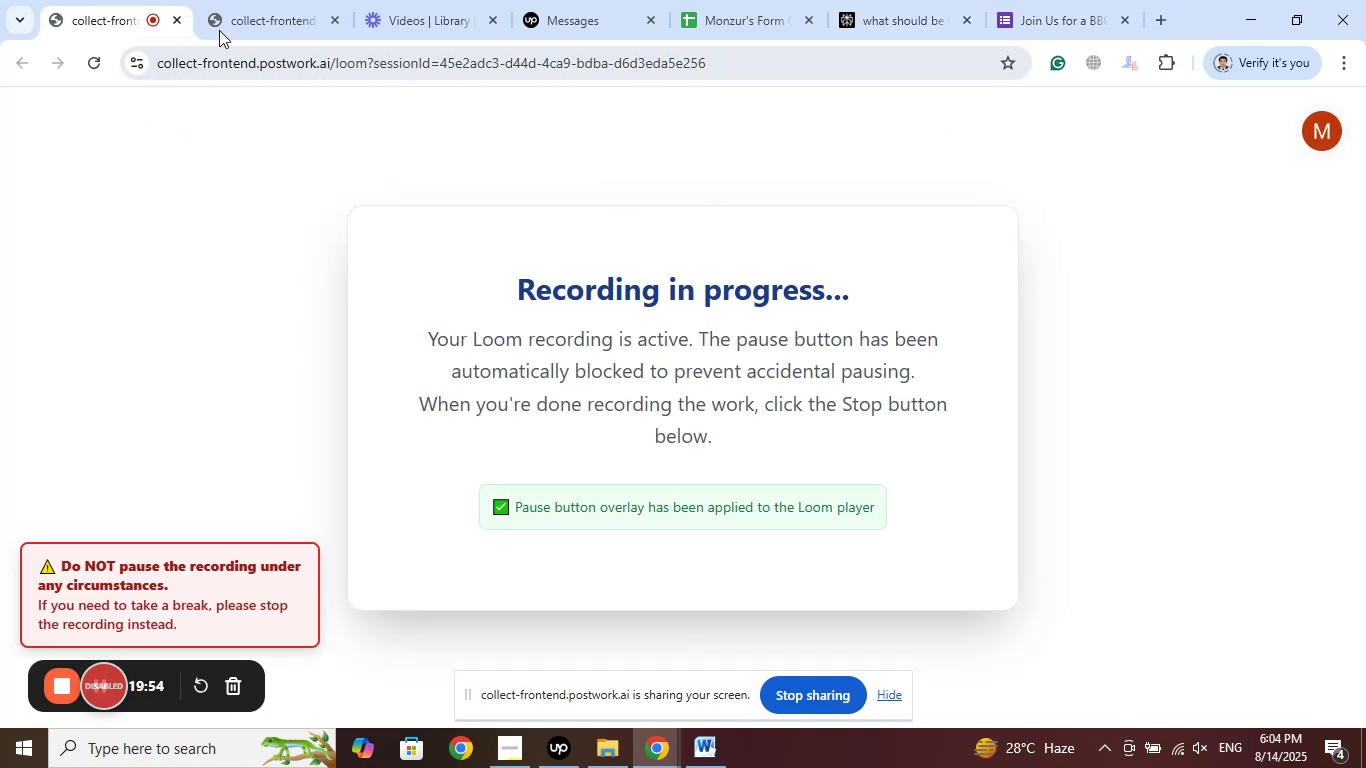 
left_click([238, 0])
 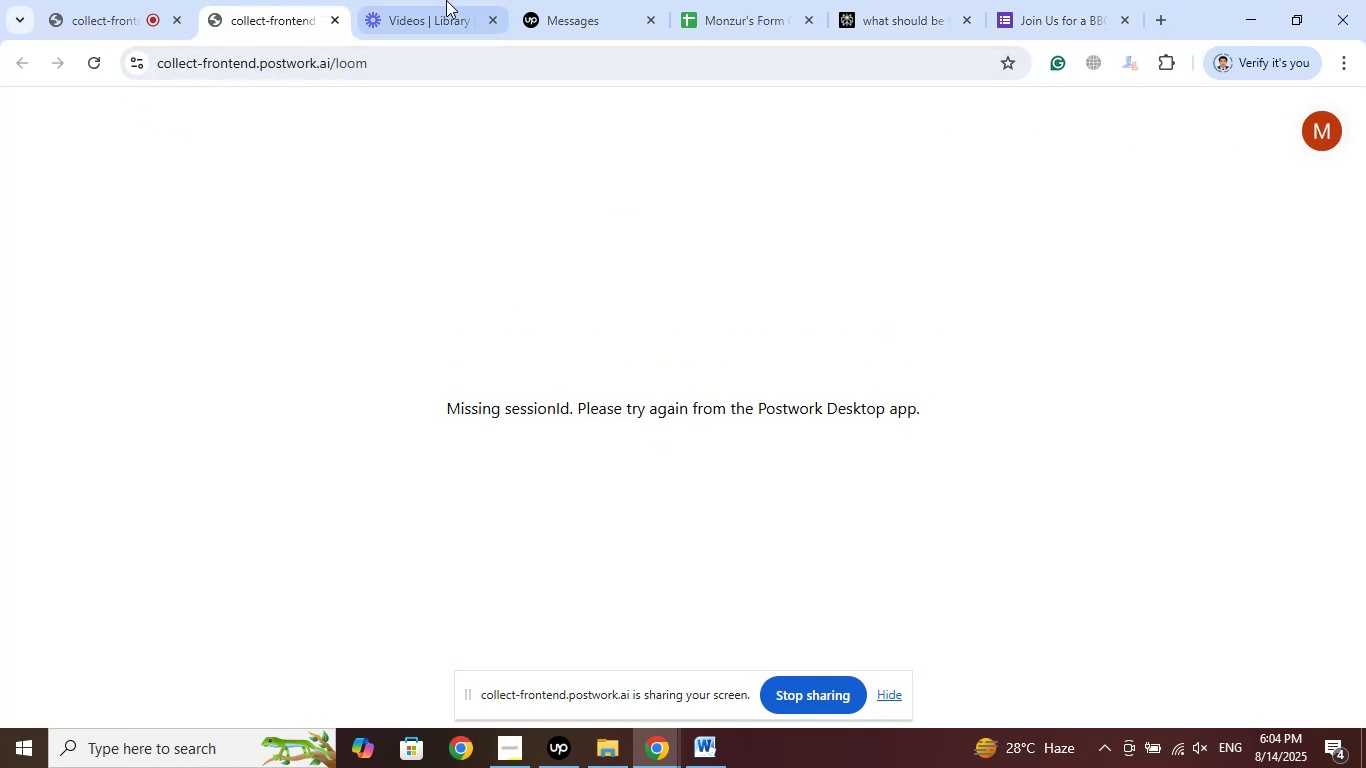 
left_click([446, 0])
 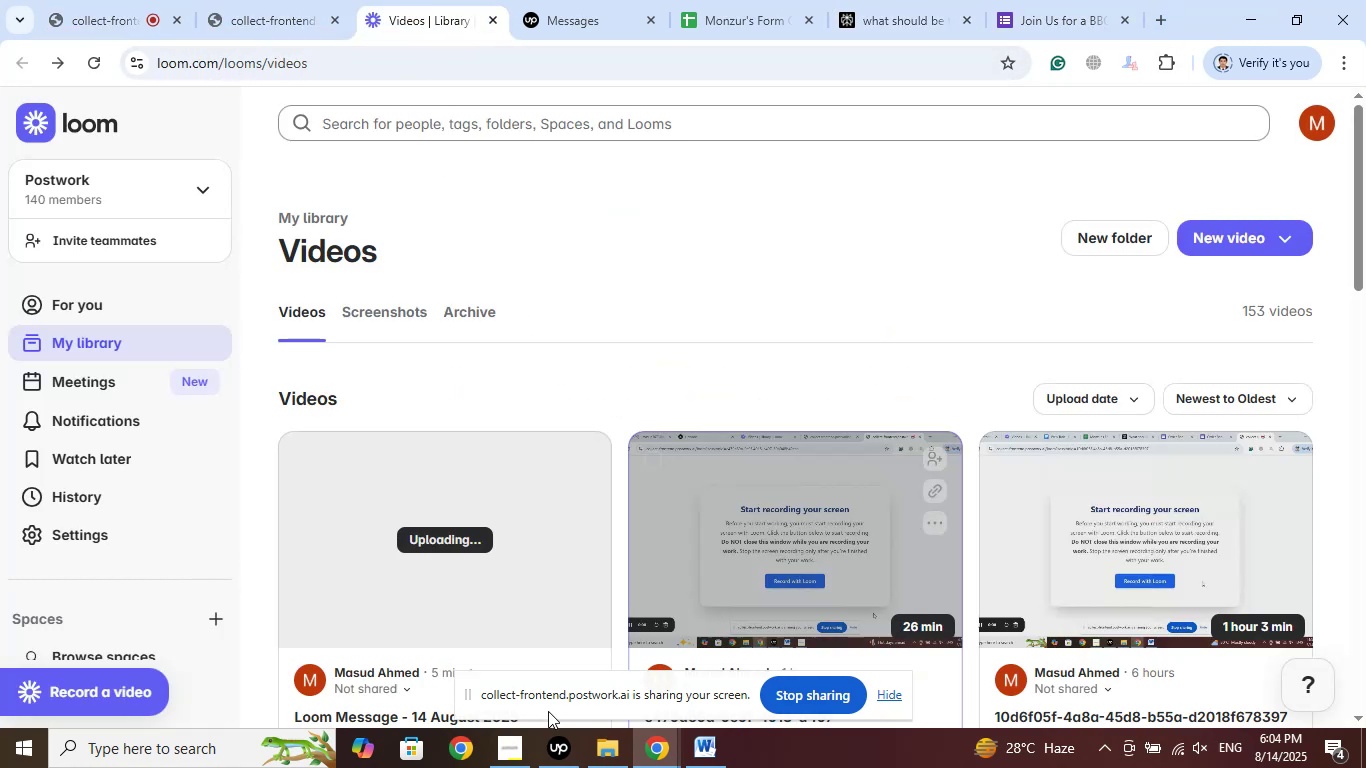 
mouse_move([541, 728])
 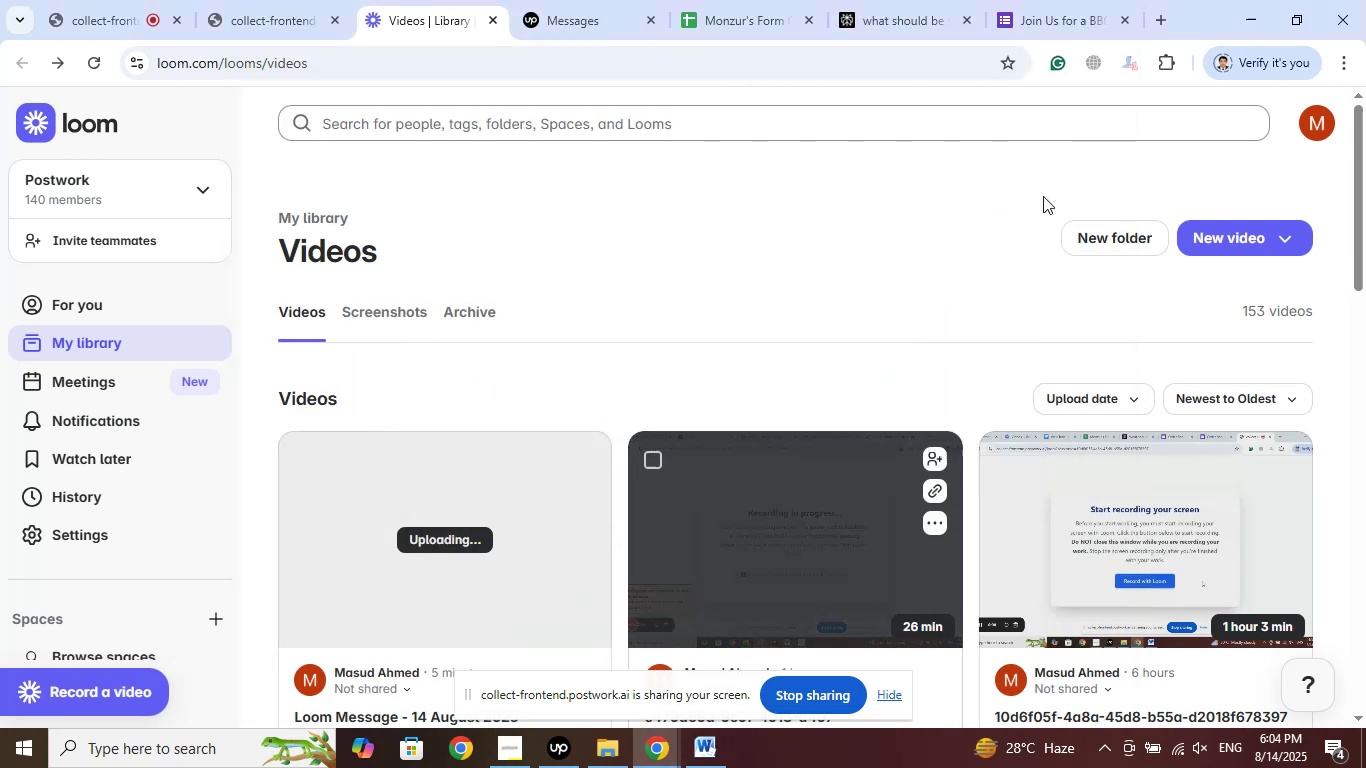 
left_click([1061, 9])
 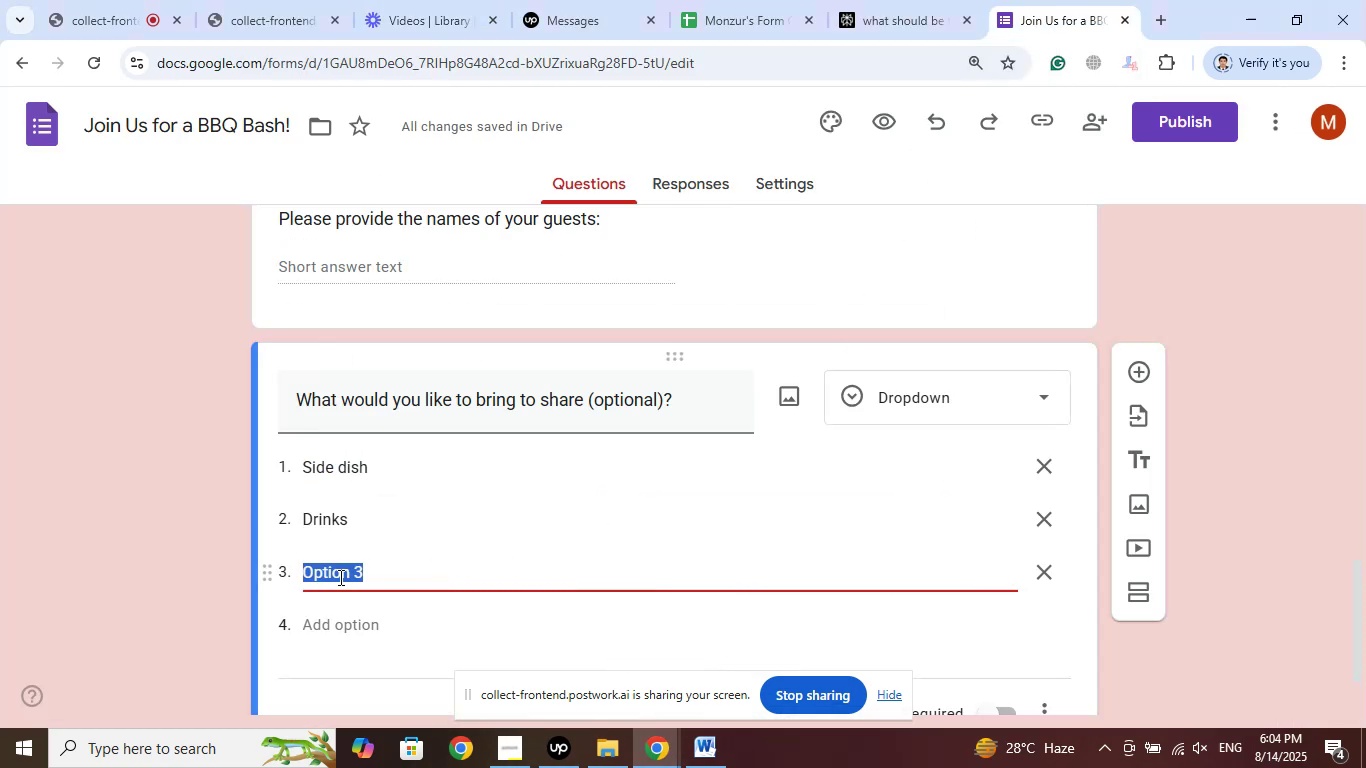 
right_click([329, 577])
 